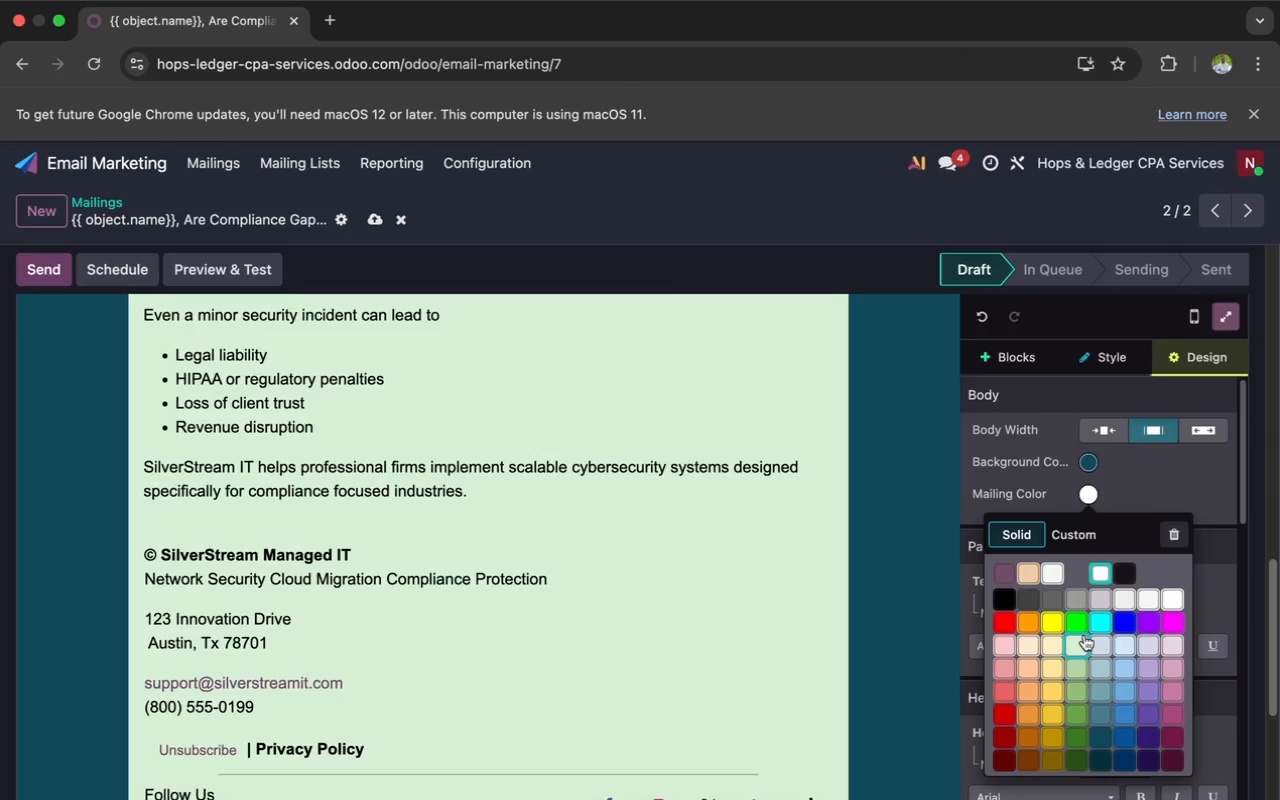 
wait(5.94)
 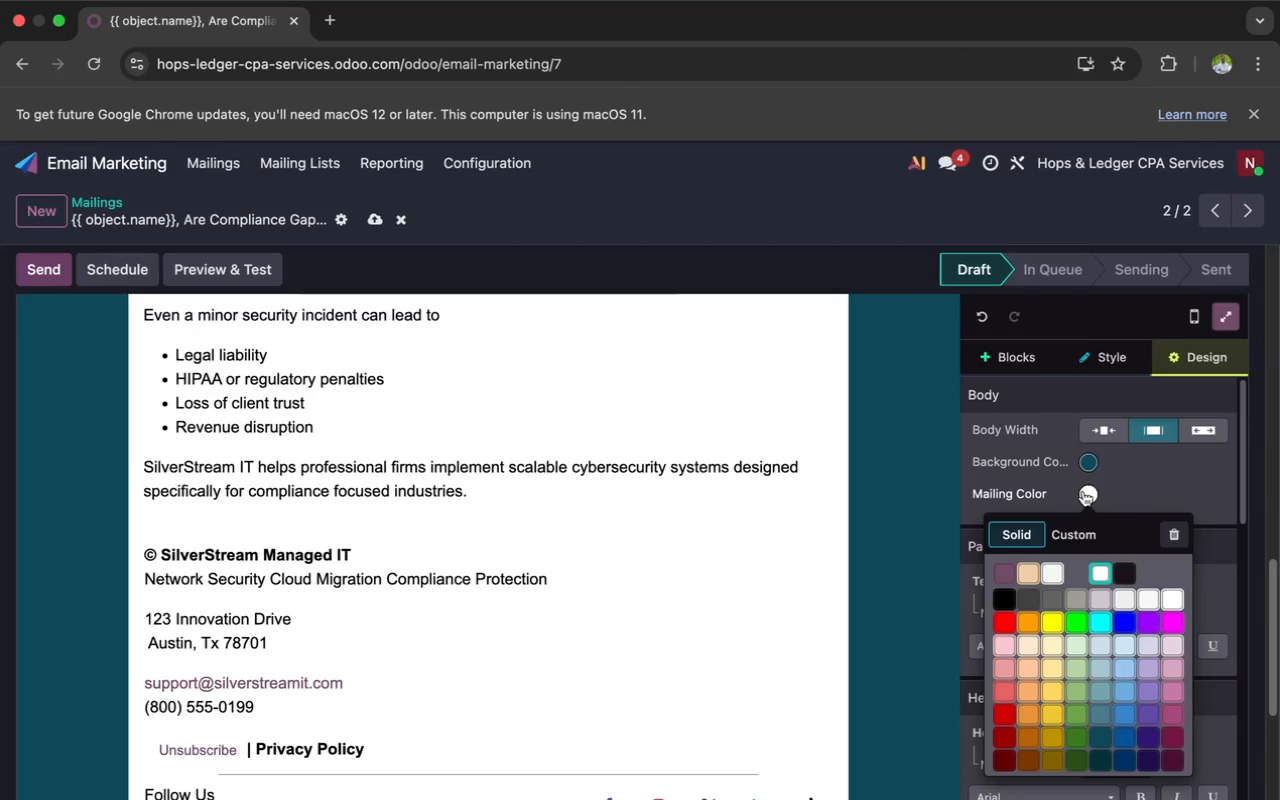 
left_click([1081, 638])
 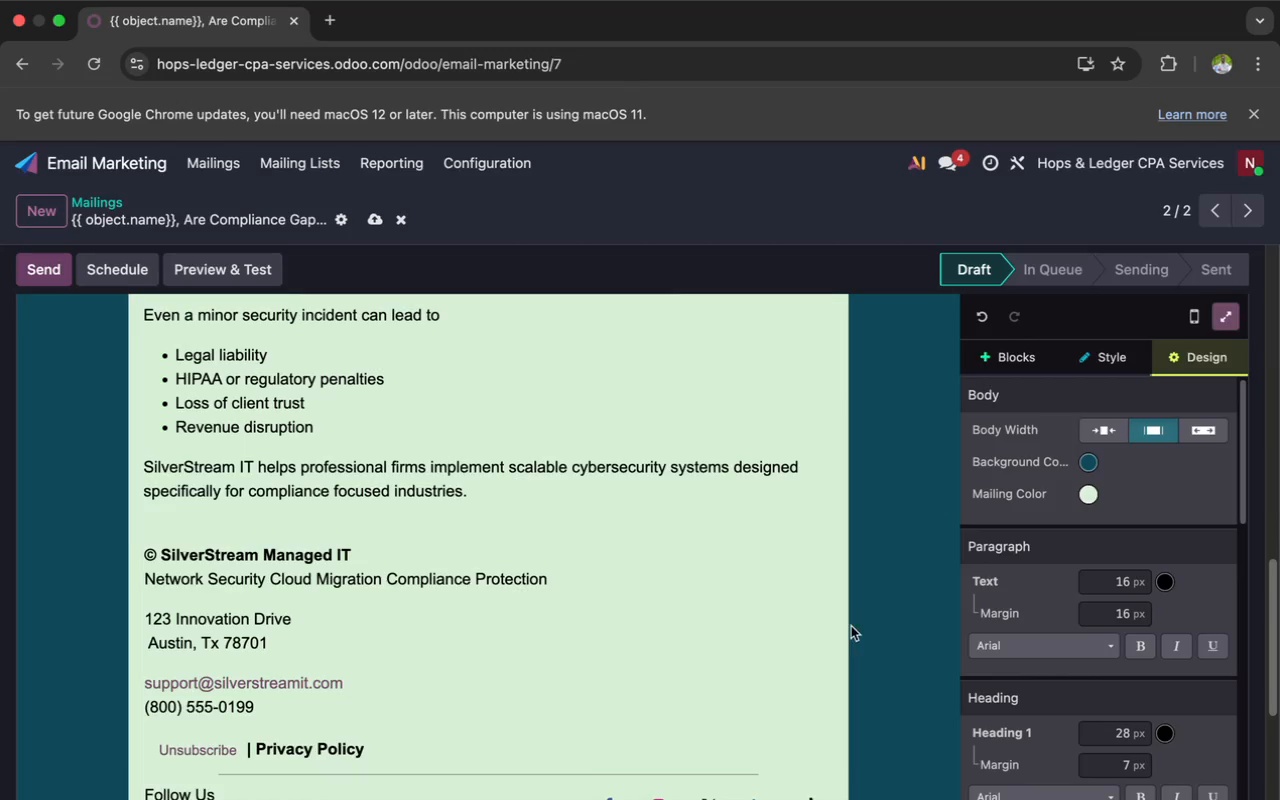 
scroll: coordinate [676, 598], scroll_direction: up, amount: 118.0
 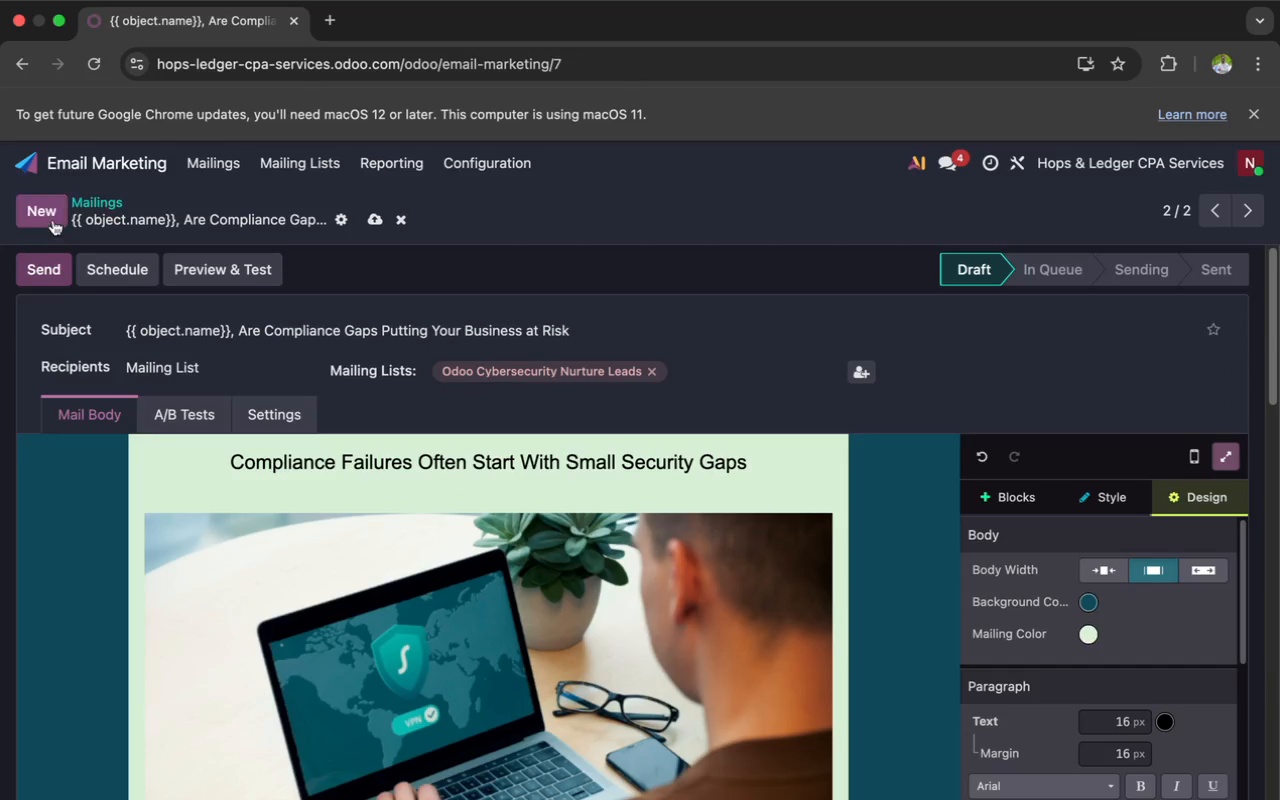 
left_click([46, 211])
 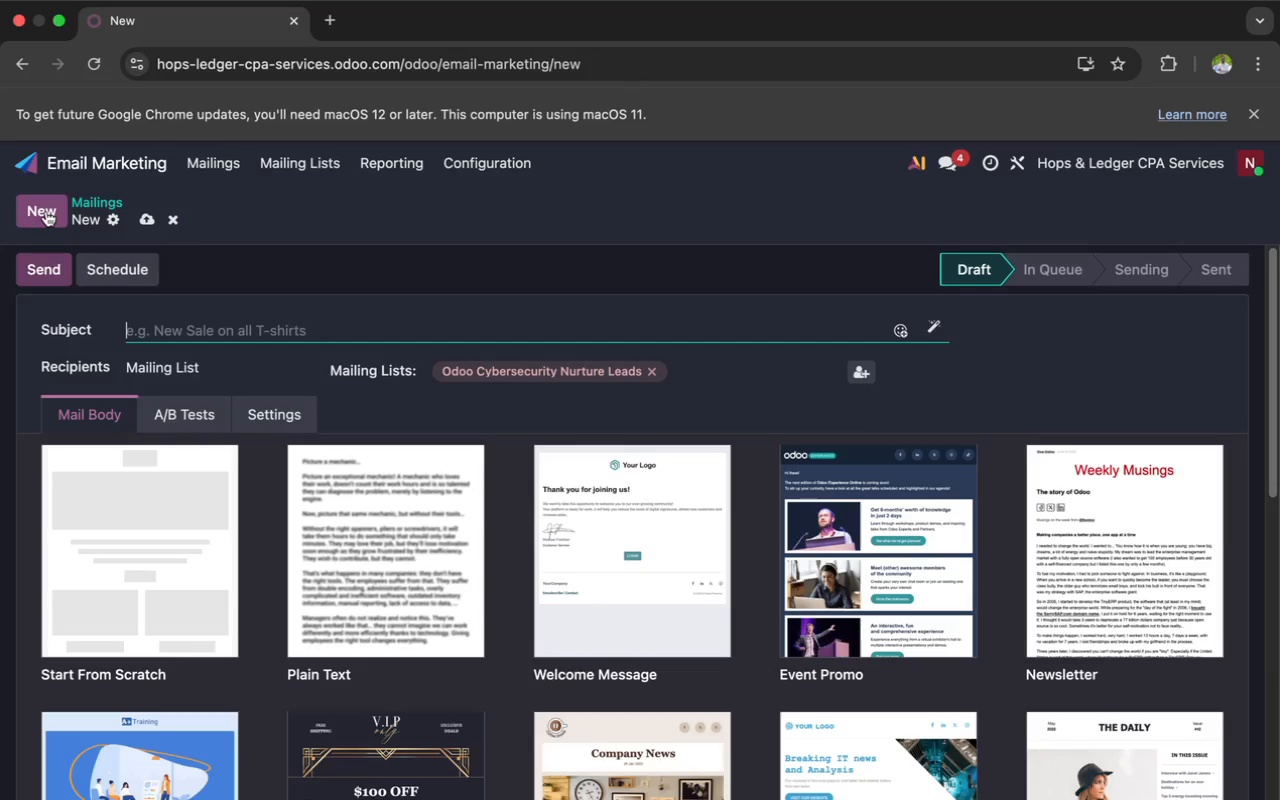 
wait(94.3)
 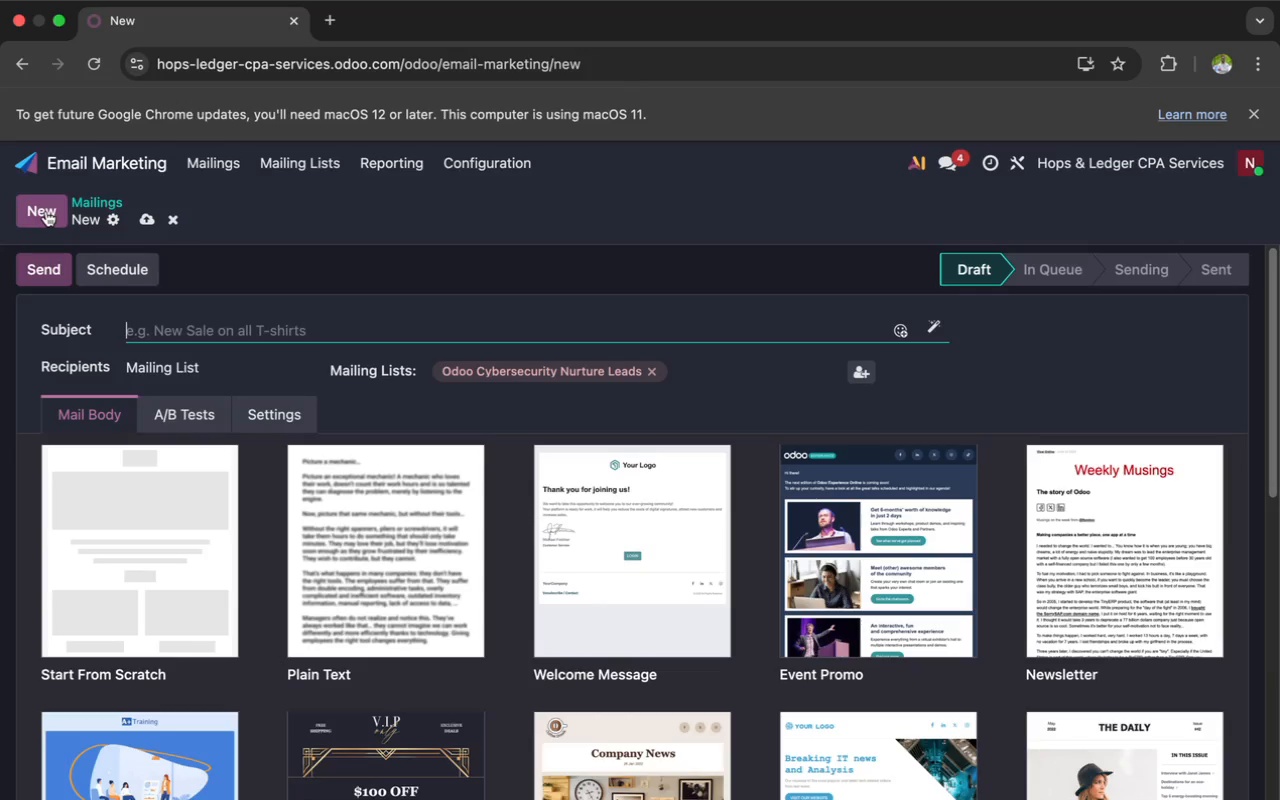 
type(Secure )
 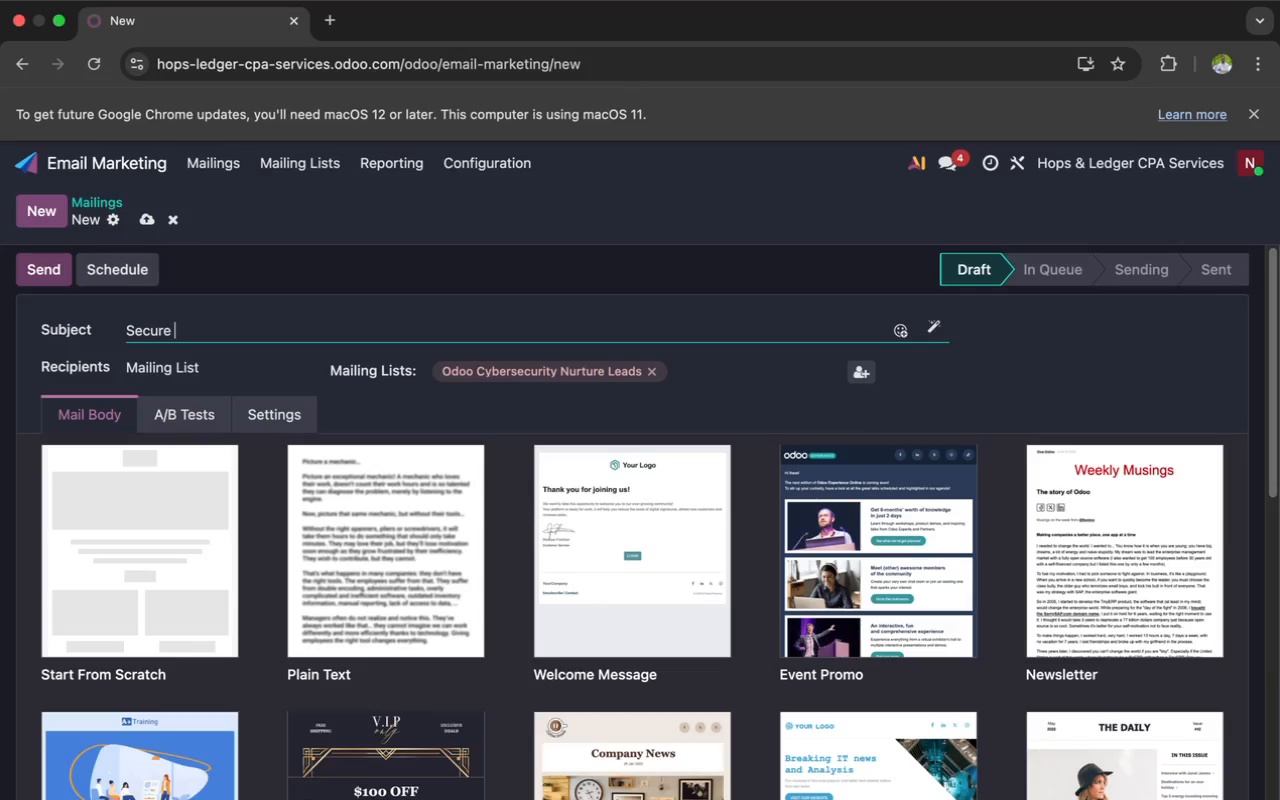 
hold_key(key=ShiftLeft, duration=0.93)
 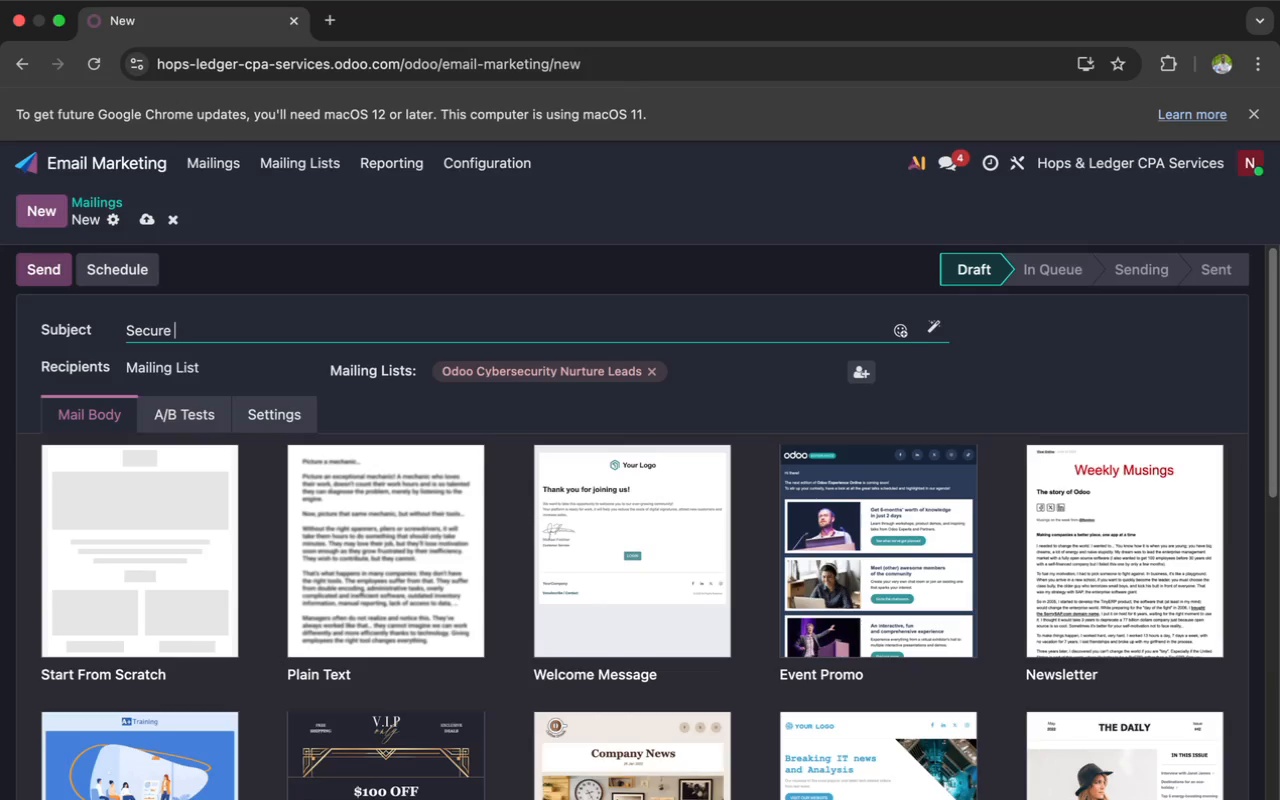 
wait(43.0)
 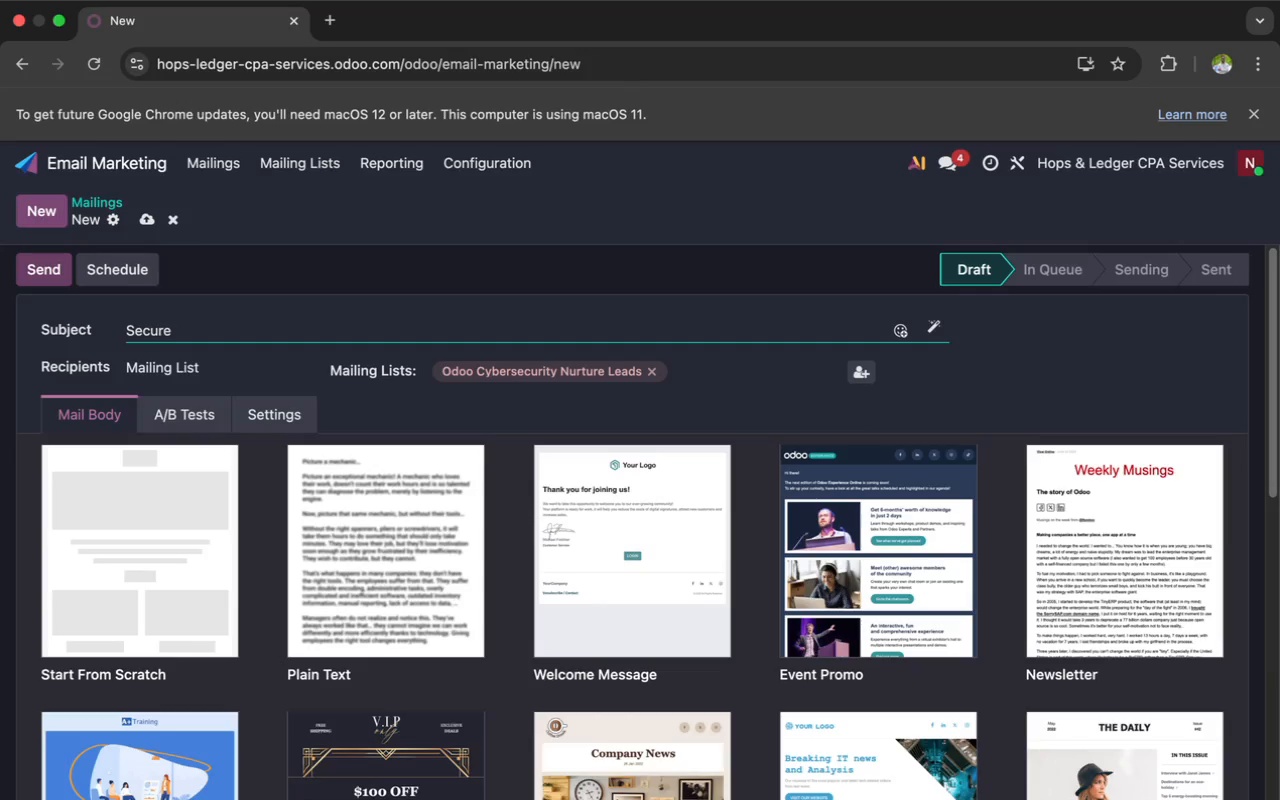 
type(Clud Mig)
 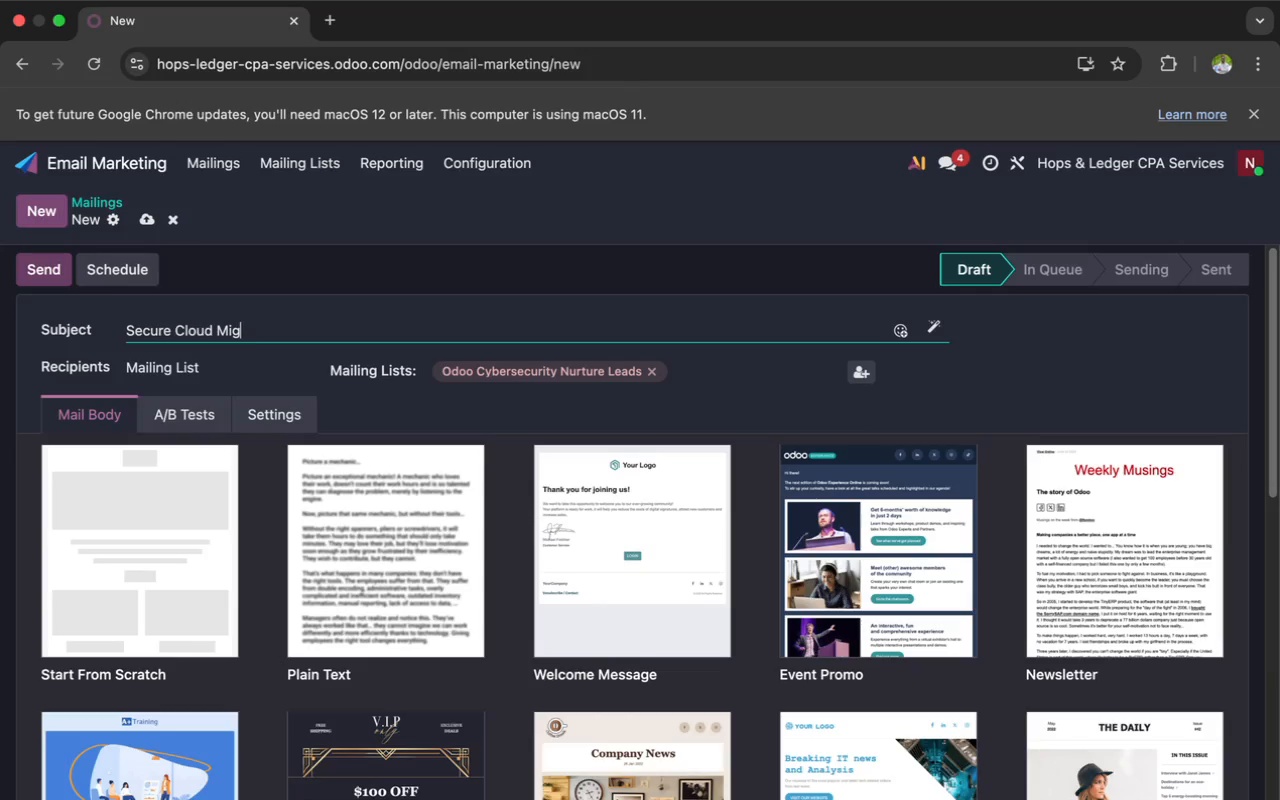 
hold_key(key=O, duration=0.37)
 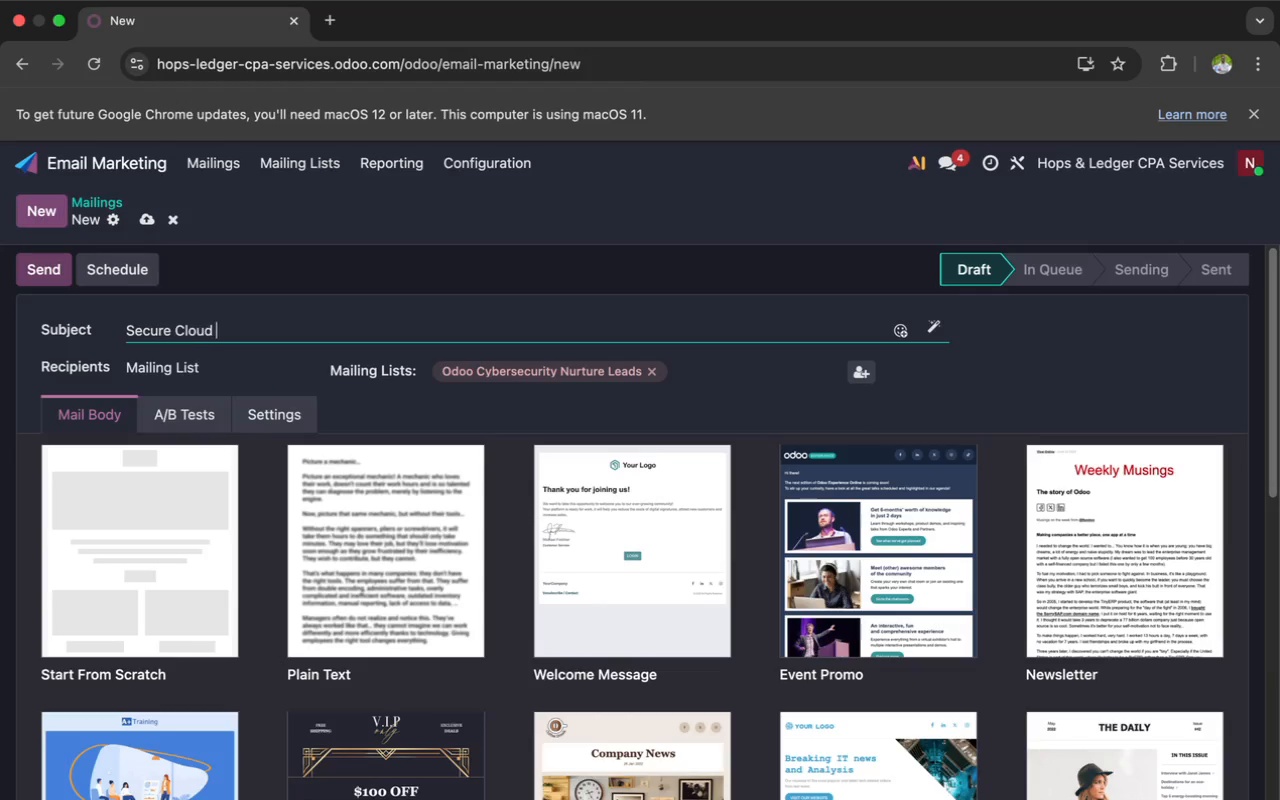 
type(ration )
 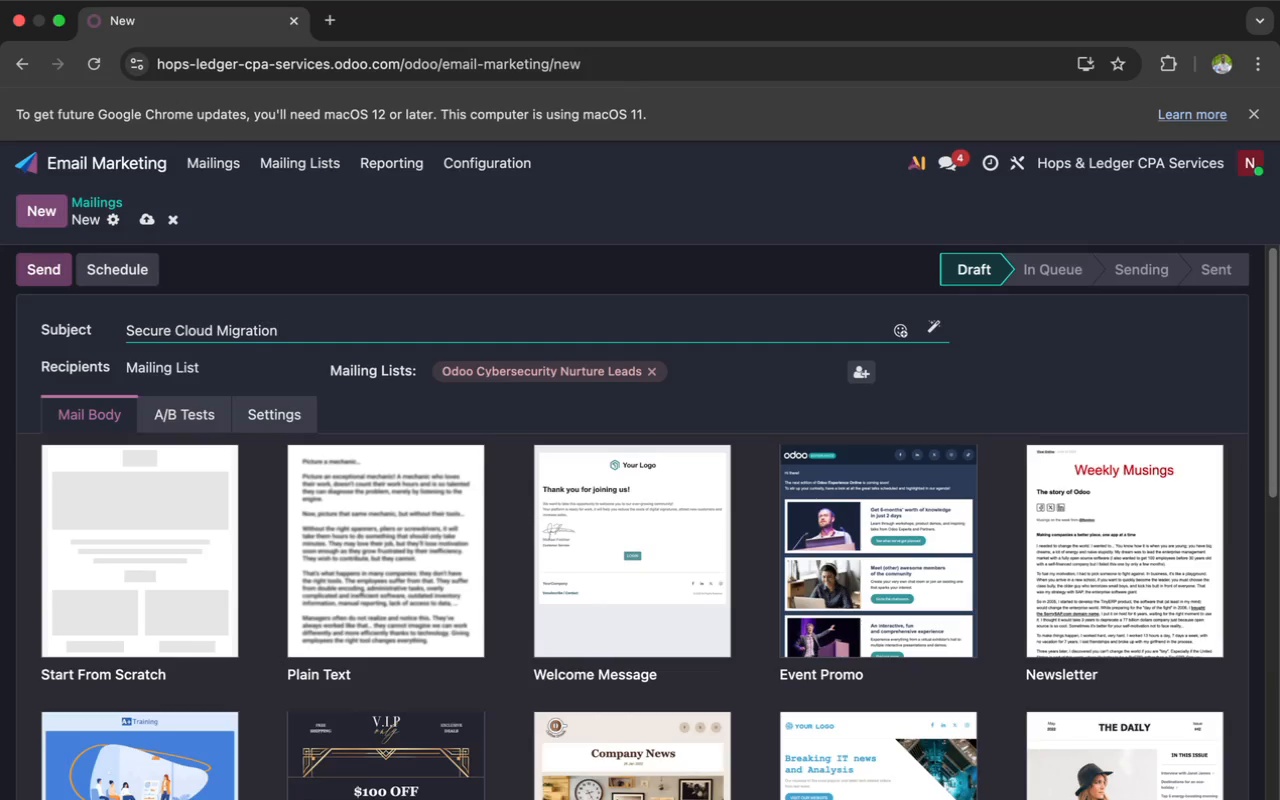 
key(Shift+W)
 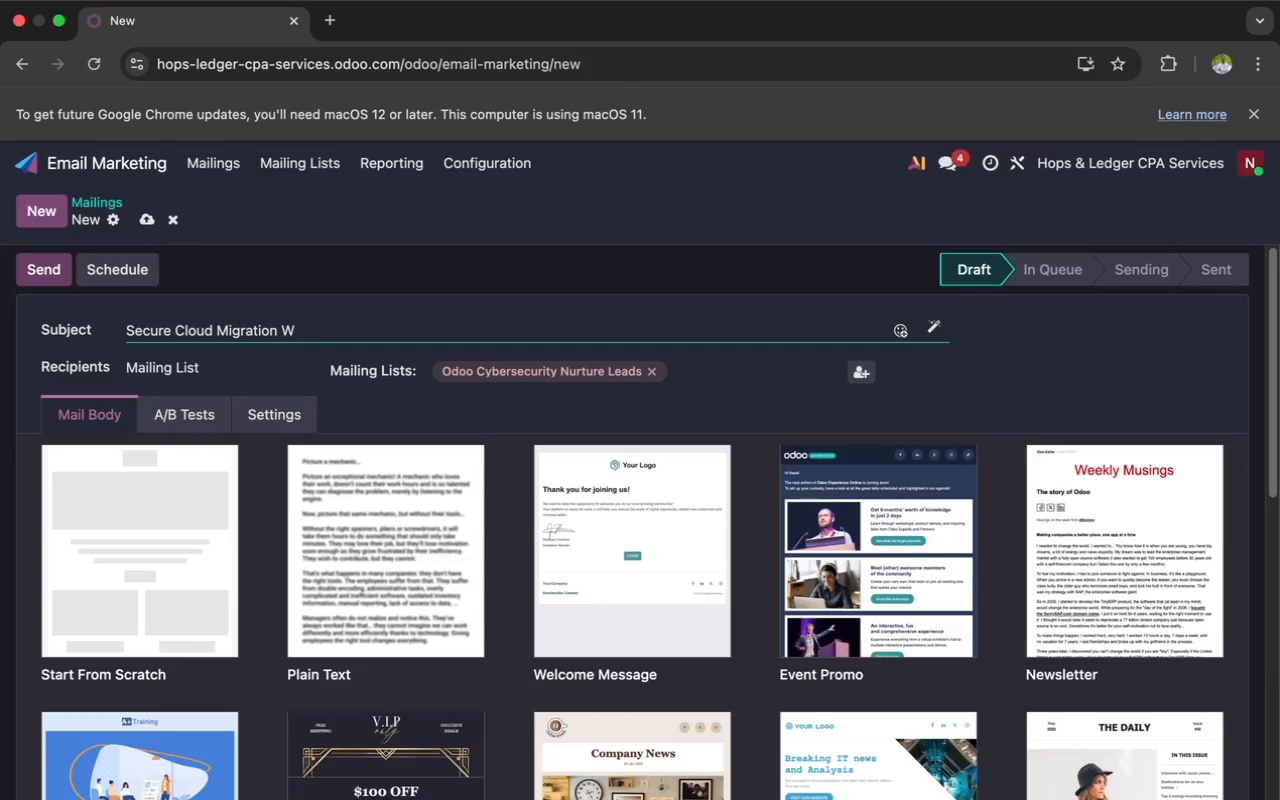 
wait(34.0)
 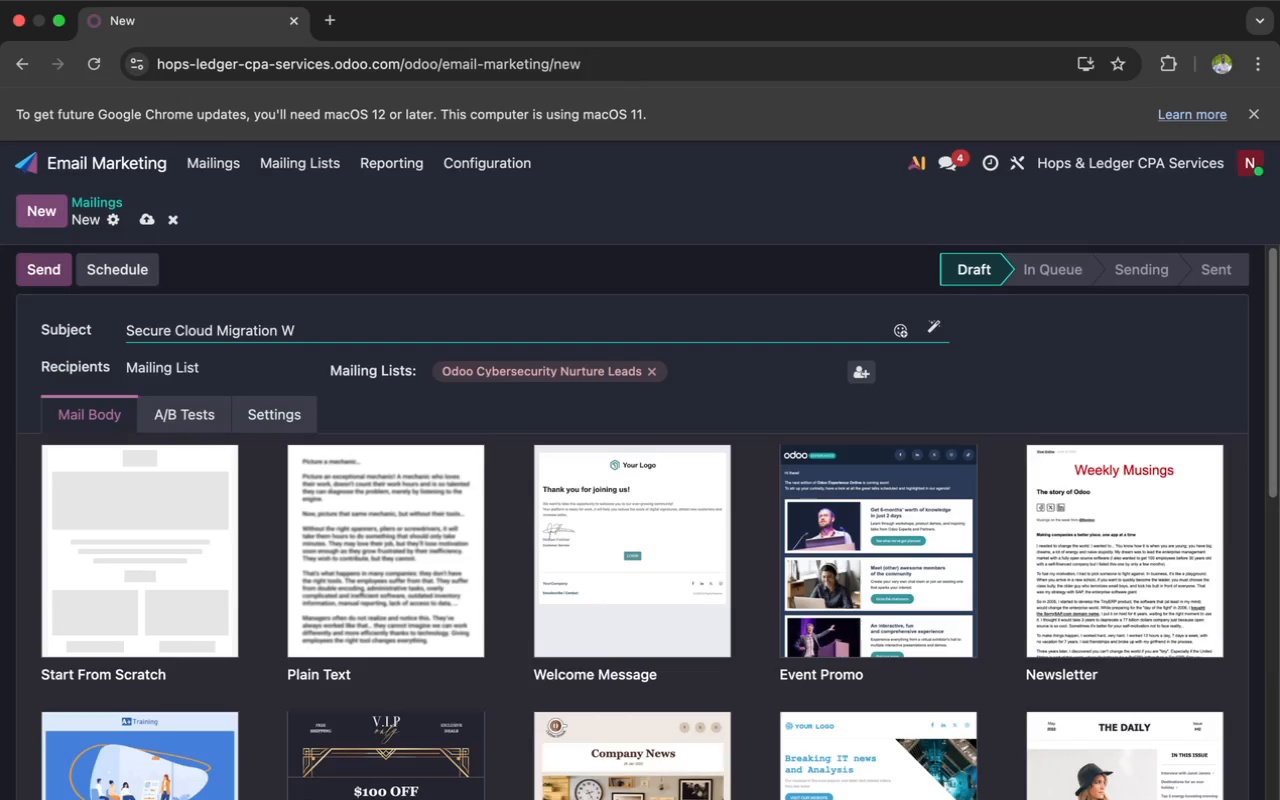 
type(ithout )
 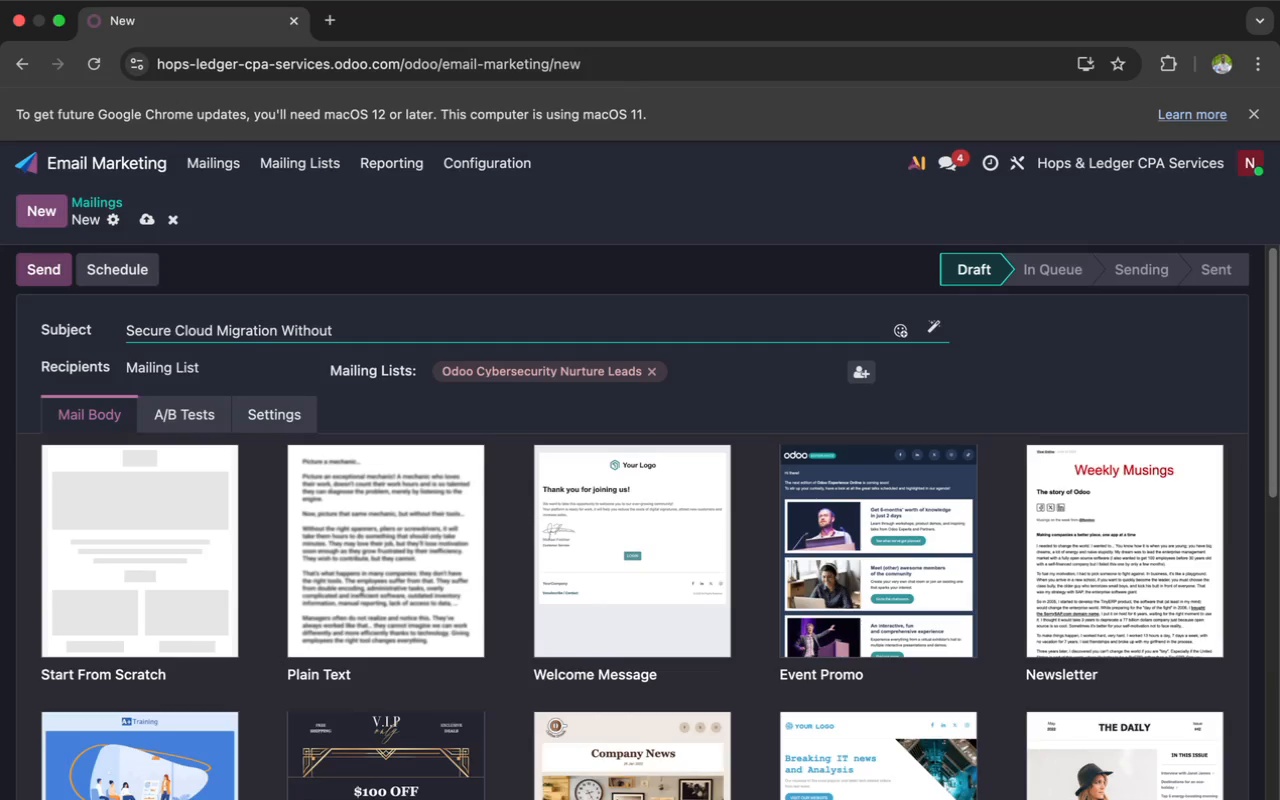 
wait(20.44)
 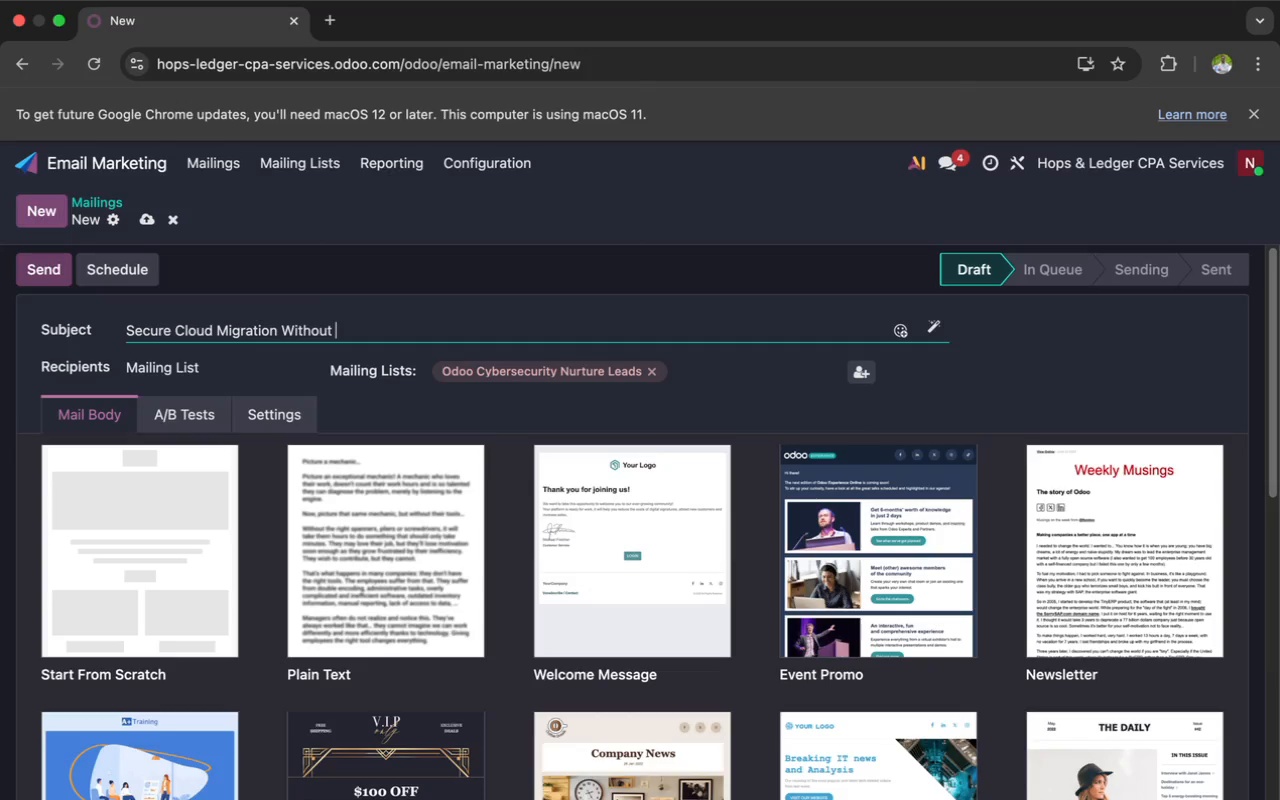 
type(Con)
key(Backspace)
type(mpt)
key(Backspace)
type(romising sen)
 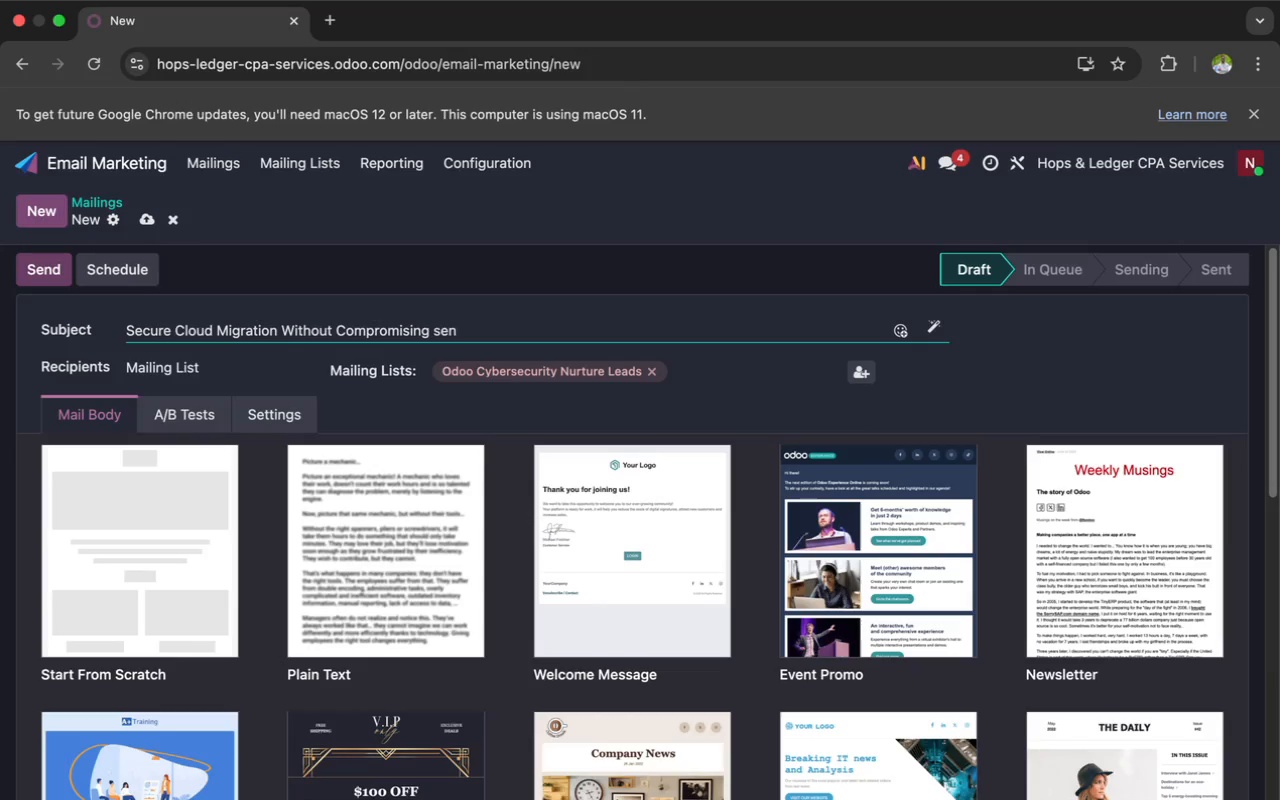 
wait(10.74)
 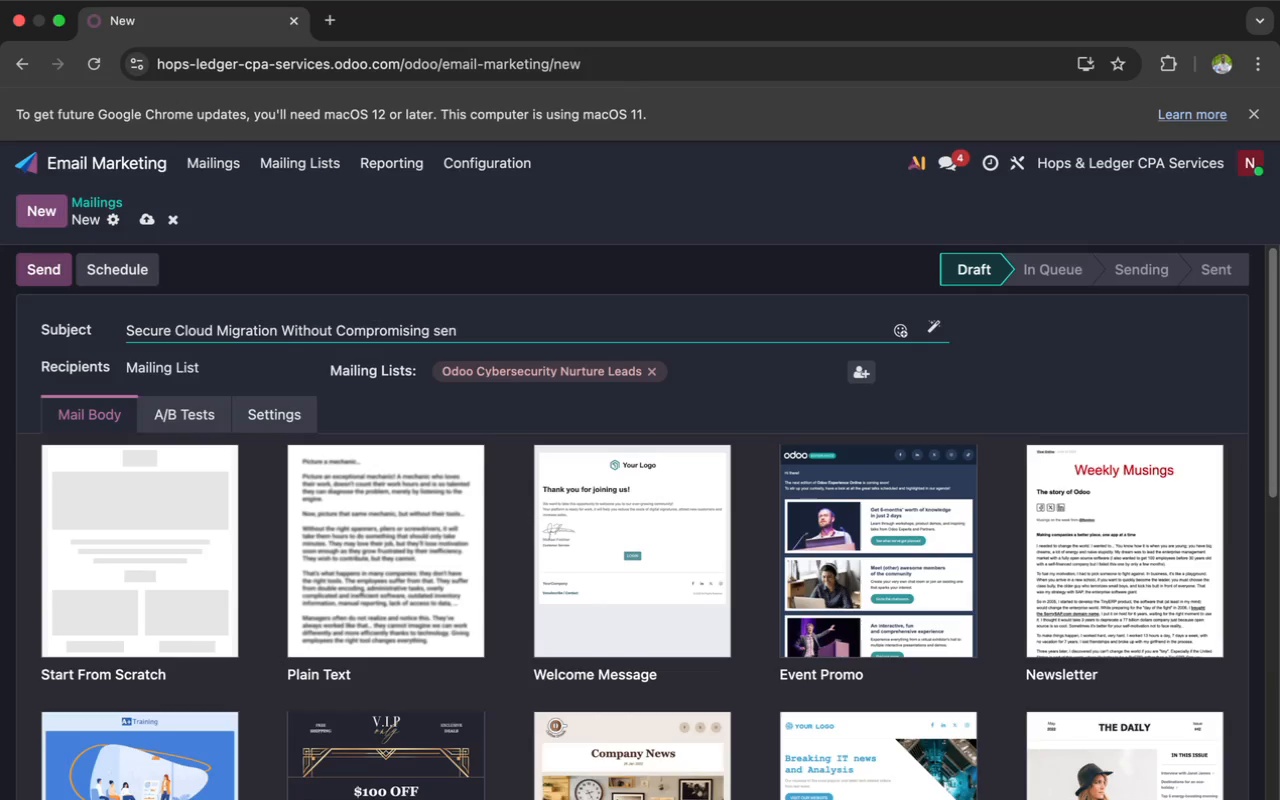 
key(Backspace)
key(Backspace)
key(Backspace)
type(Se)
 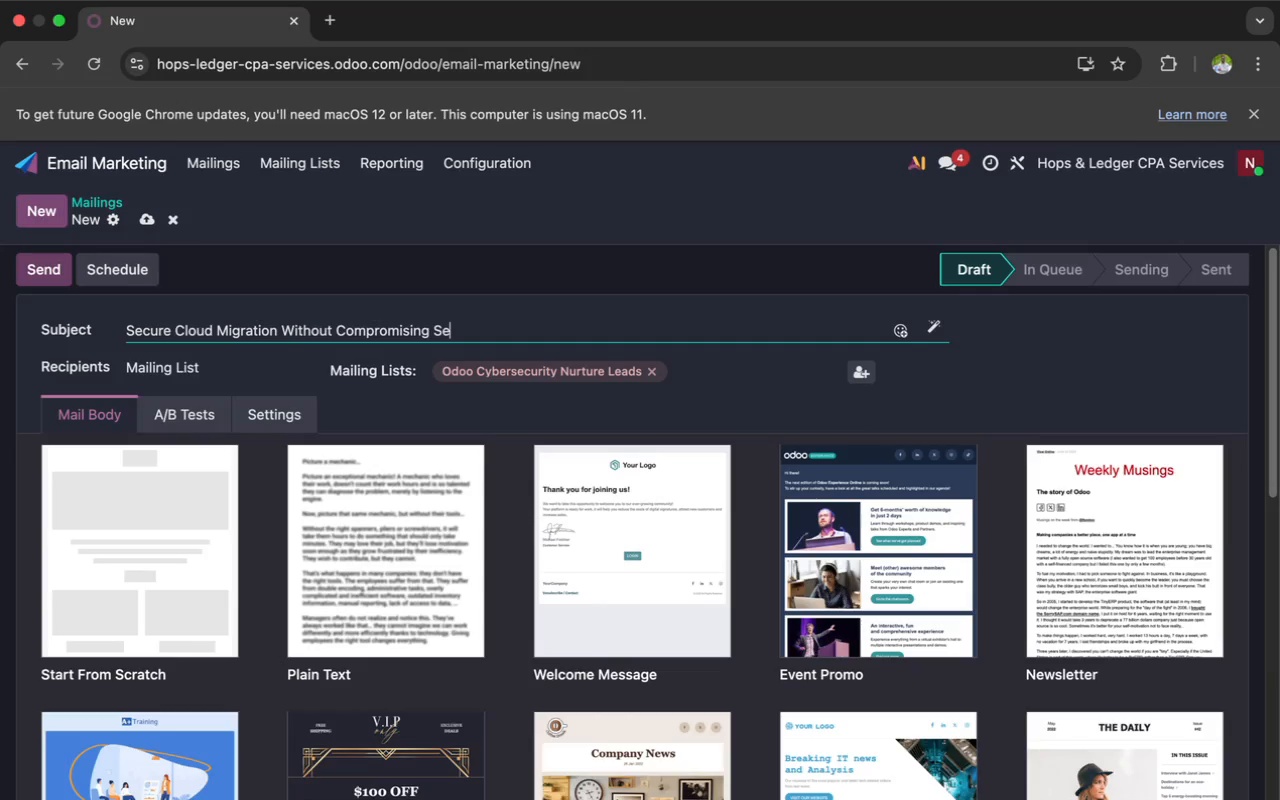 
wait(11.37)
 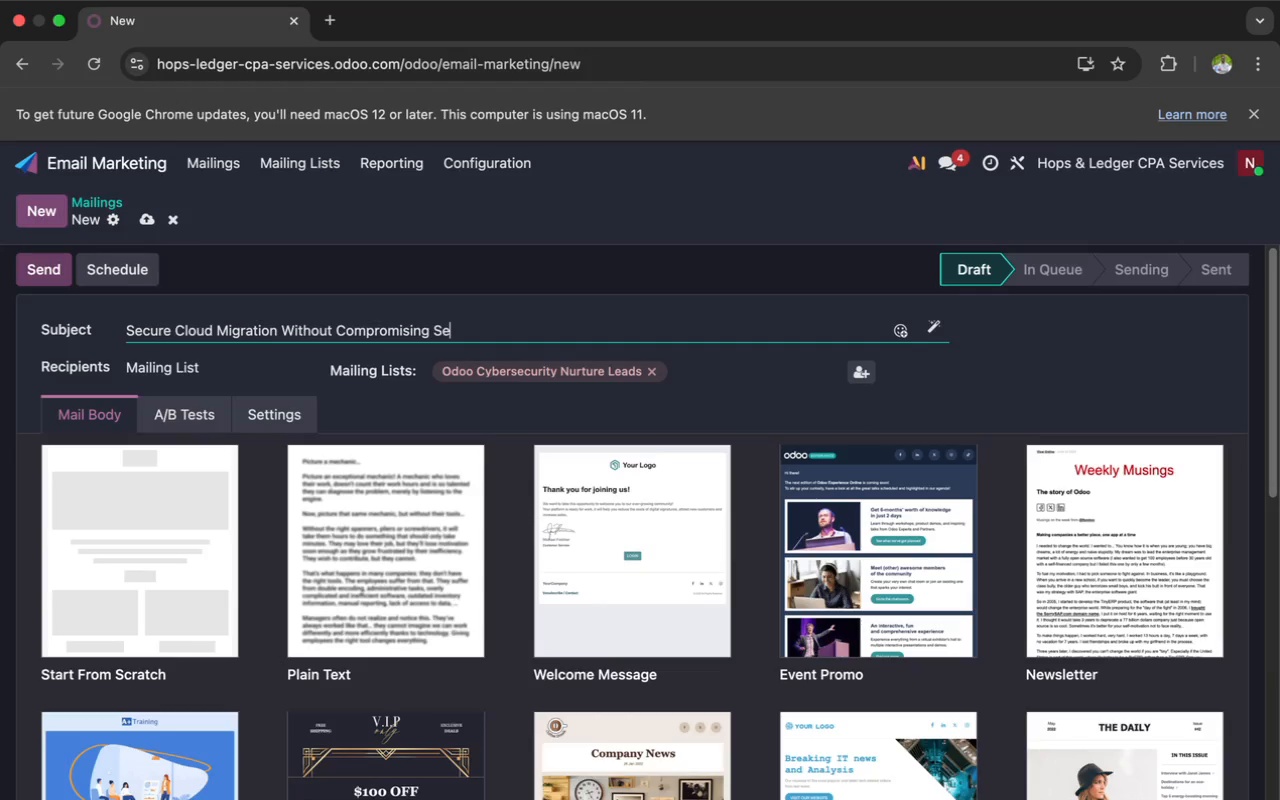 
type(nsitive Data)
 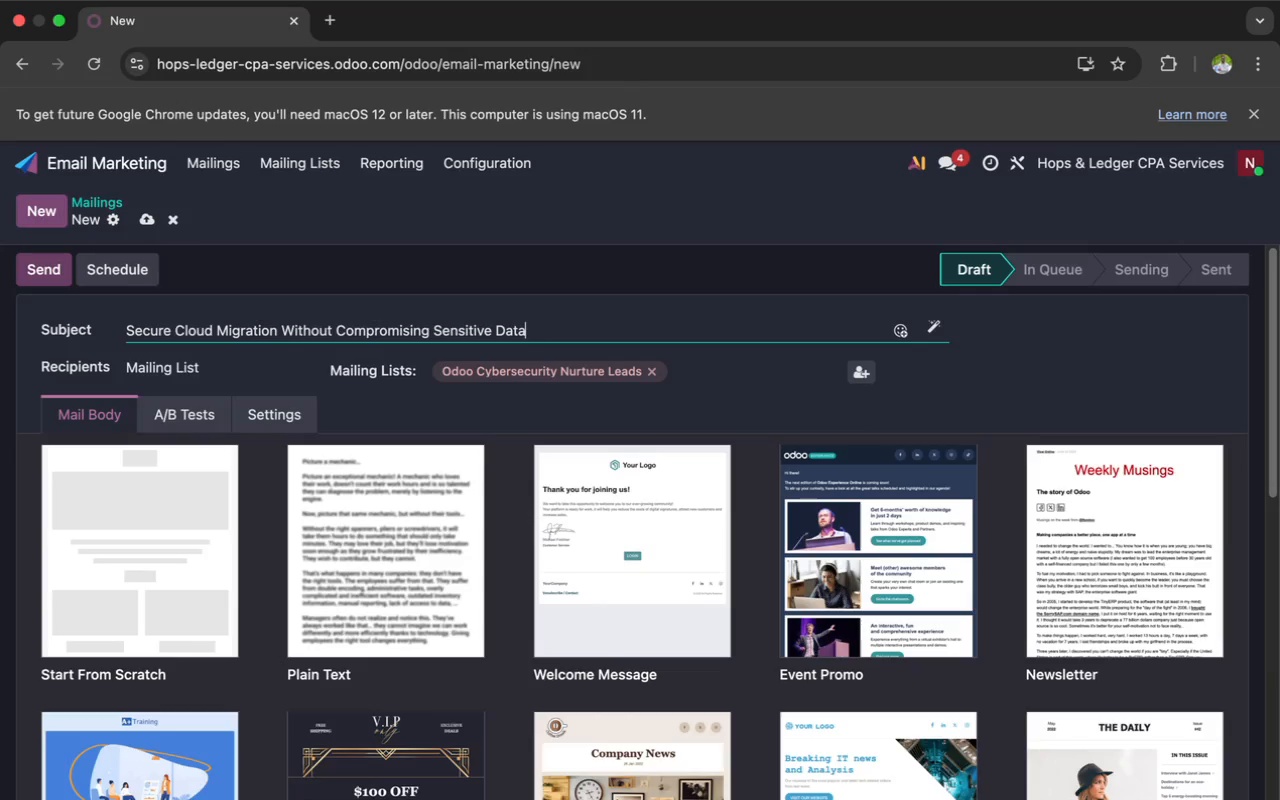 
wait(7.4)
 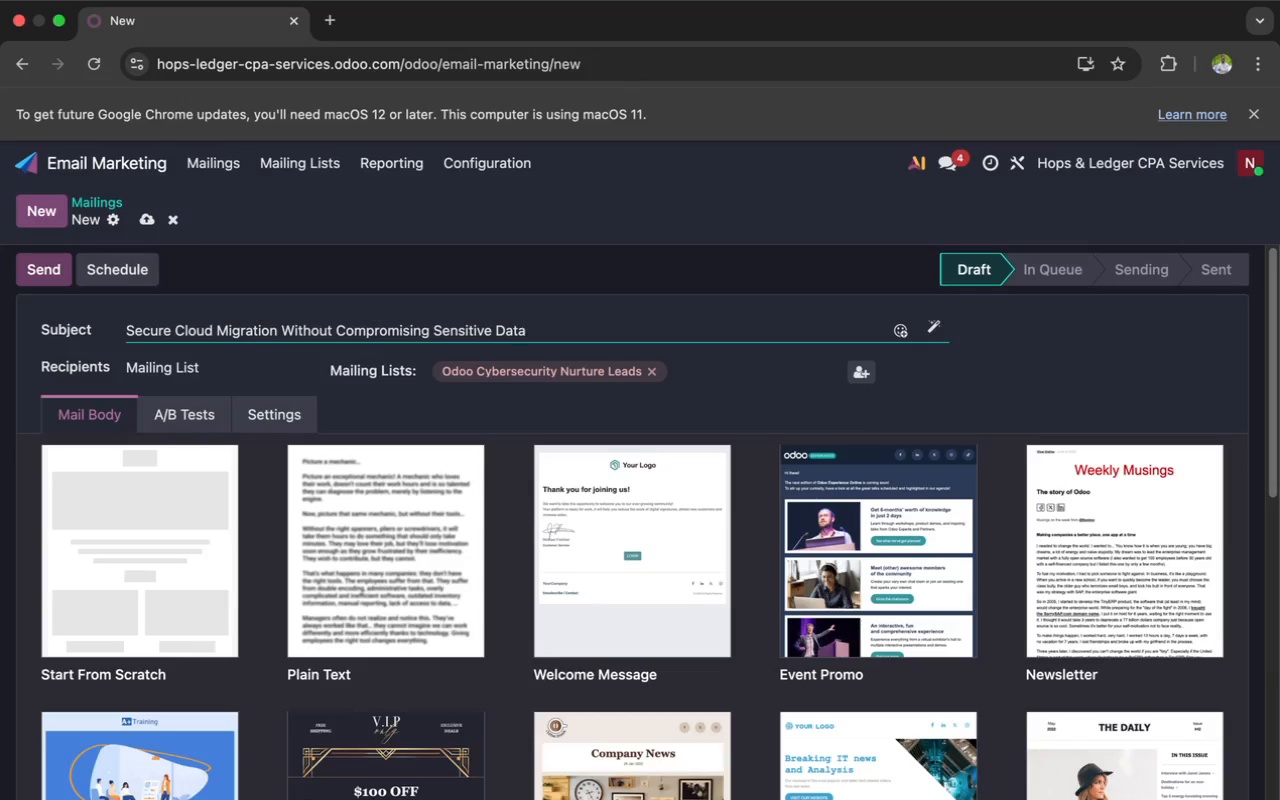 
left_click([120, 484])
 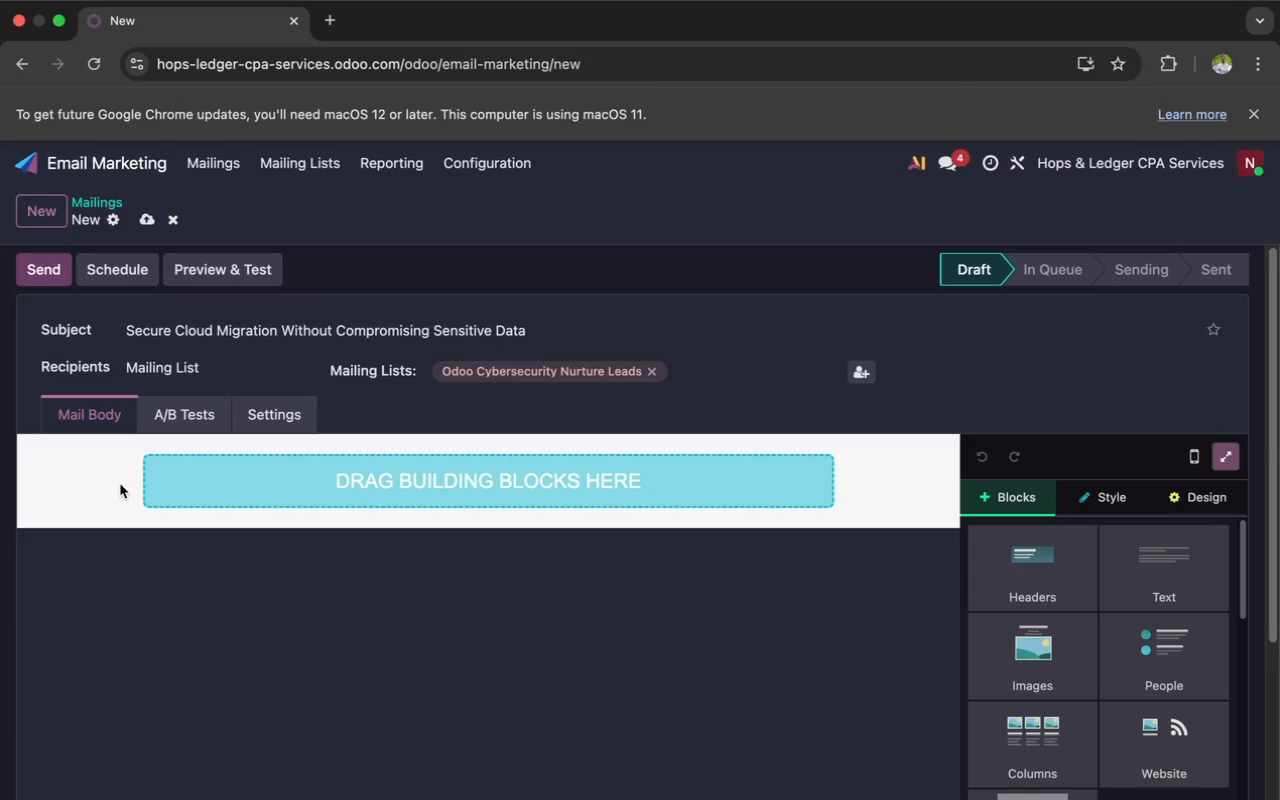 
wait(13.87)
 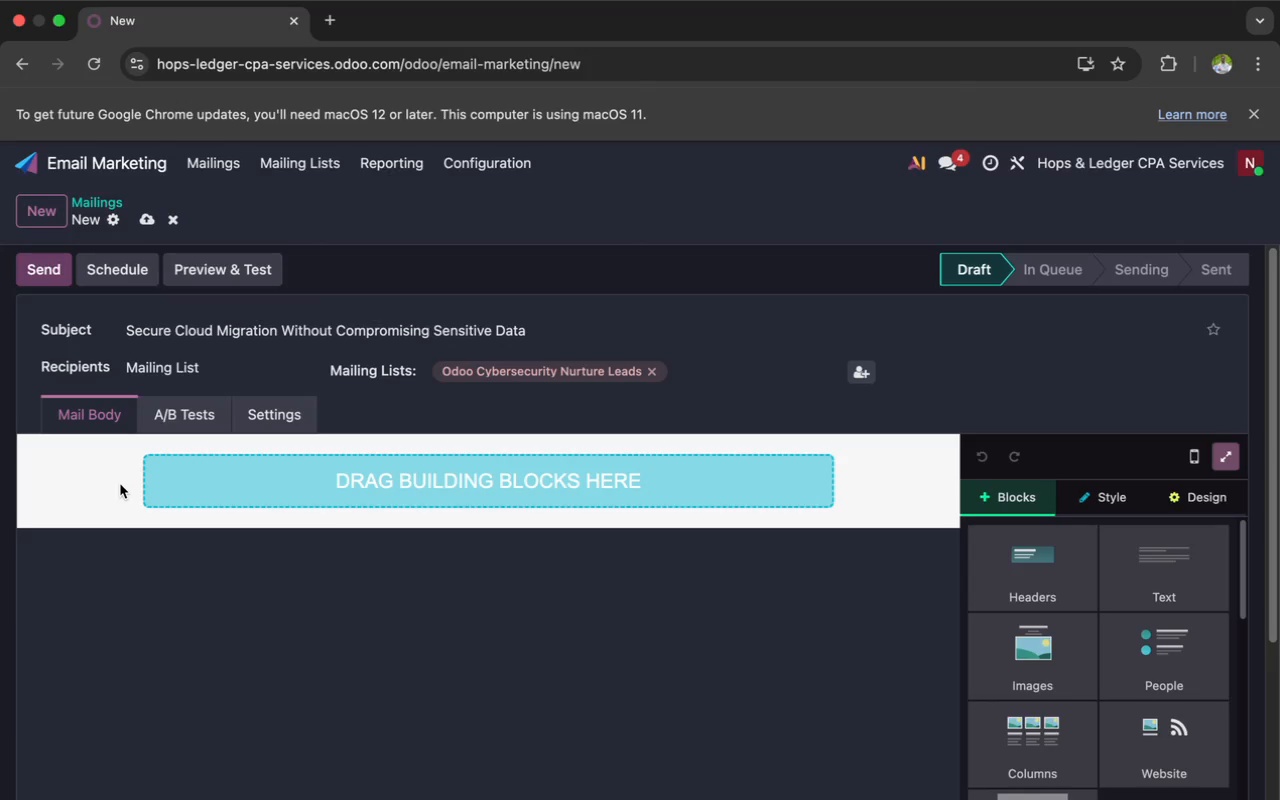 
left_click([1184, 565])
 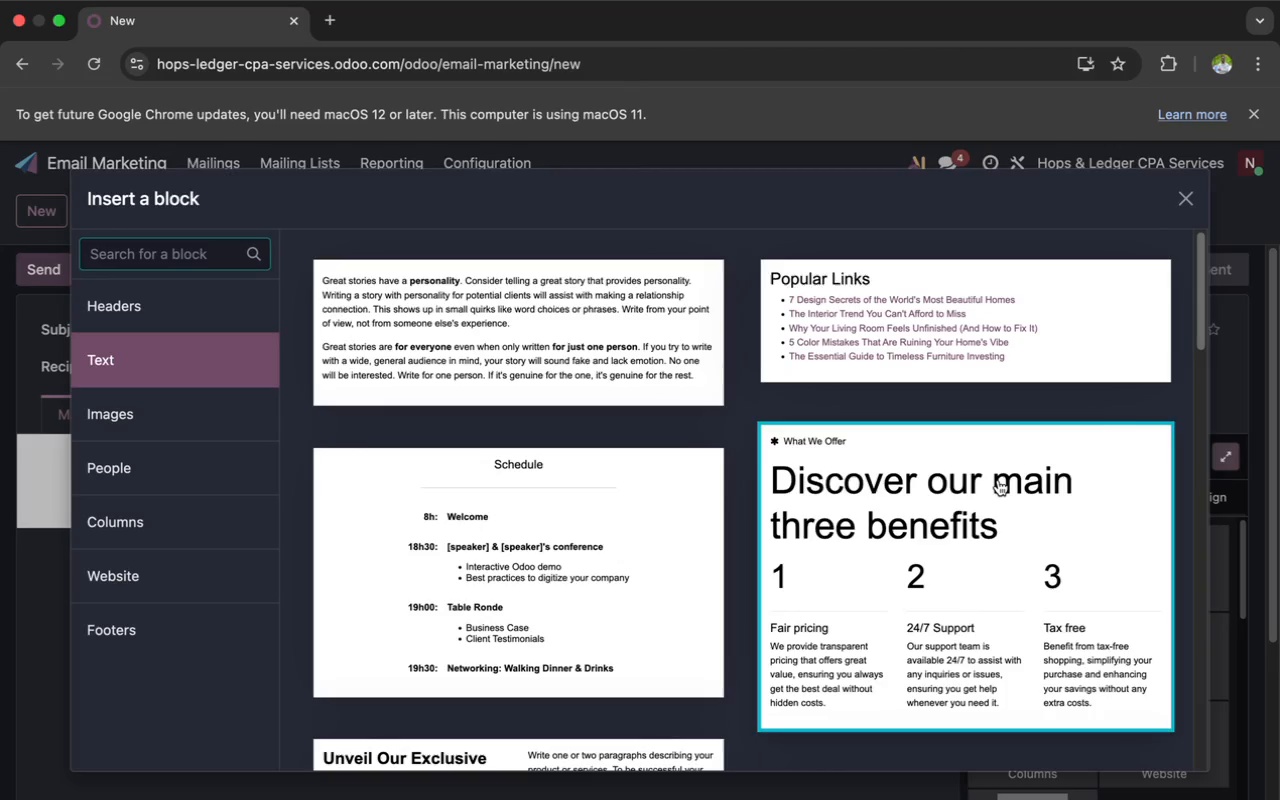 
scroll: coordinate [998, 479], scroll_direction: down, amount: 144.0
 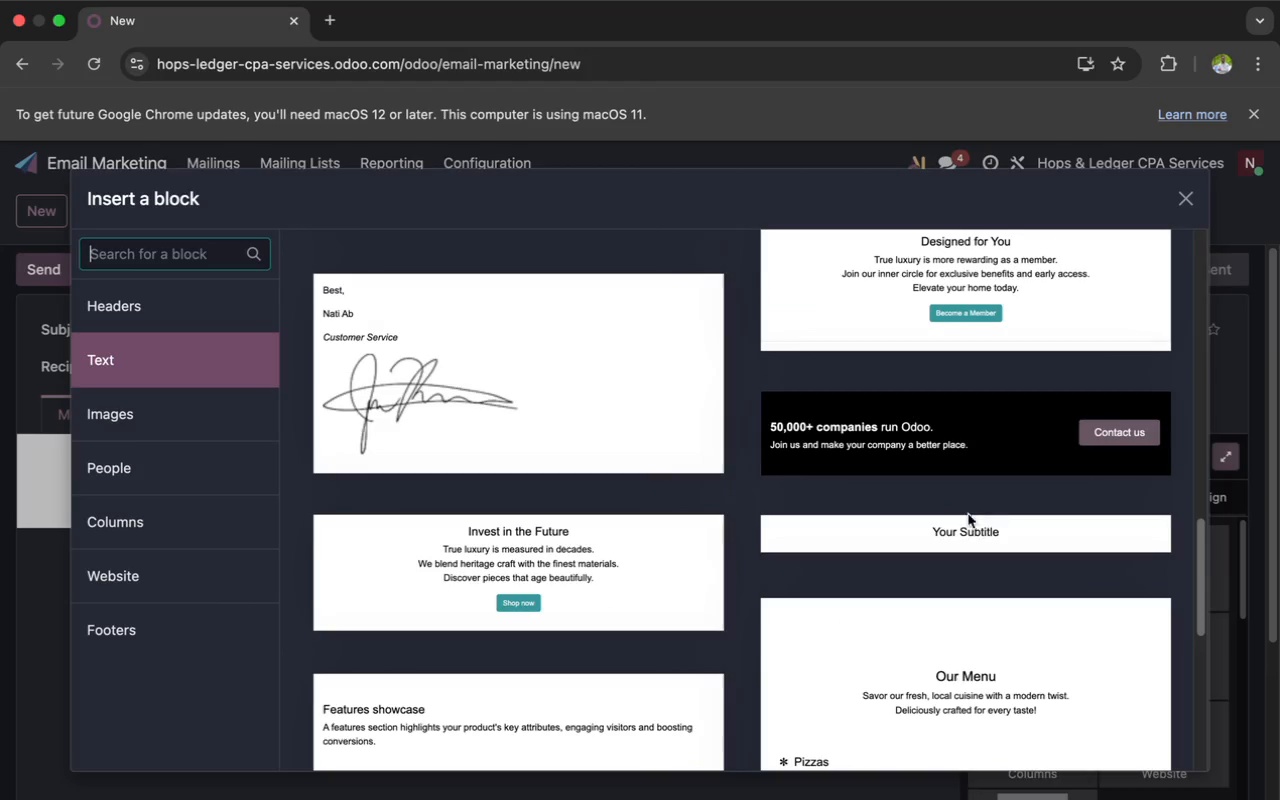 
left_click([963, 524])
 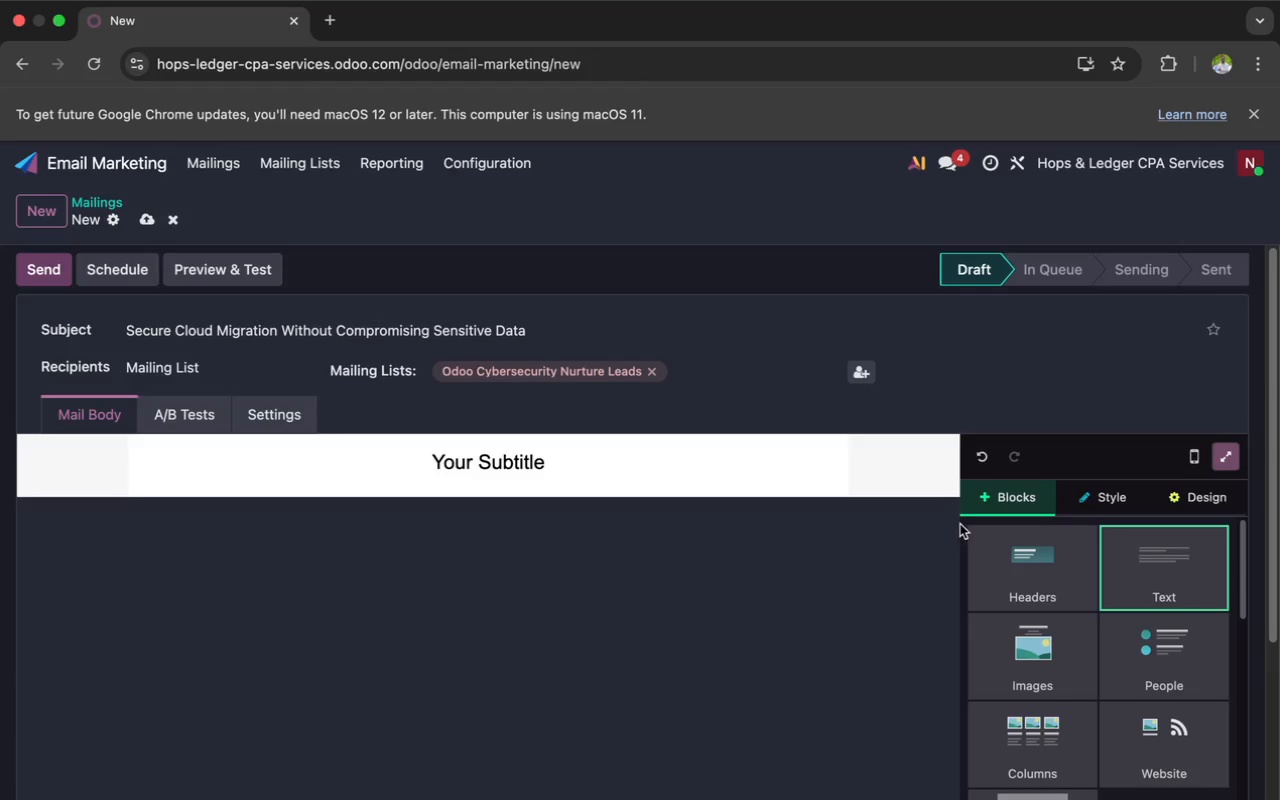 
left_click([593, 446])
 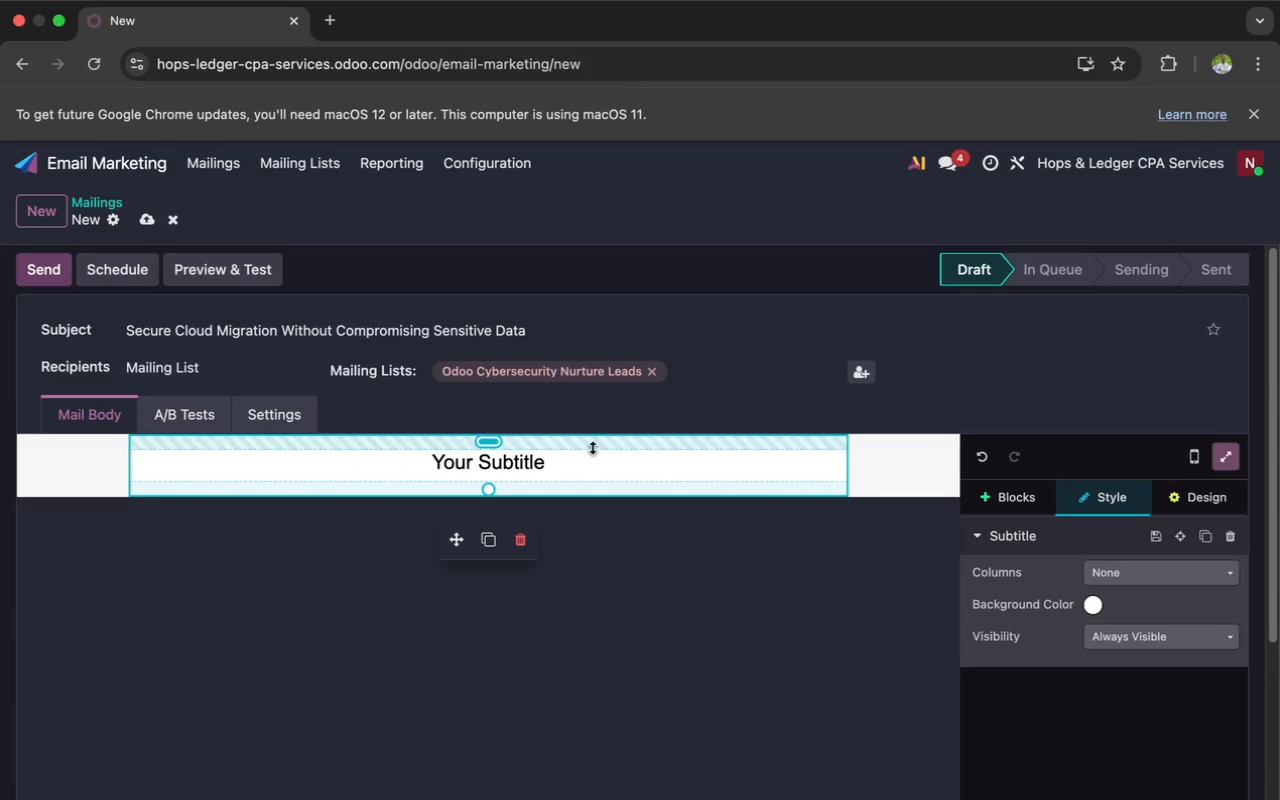 
left_click([578, 458])
 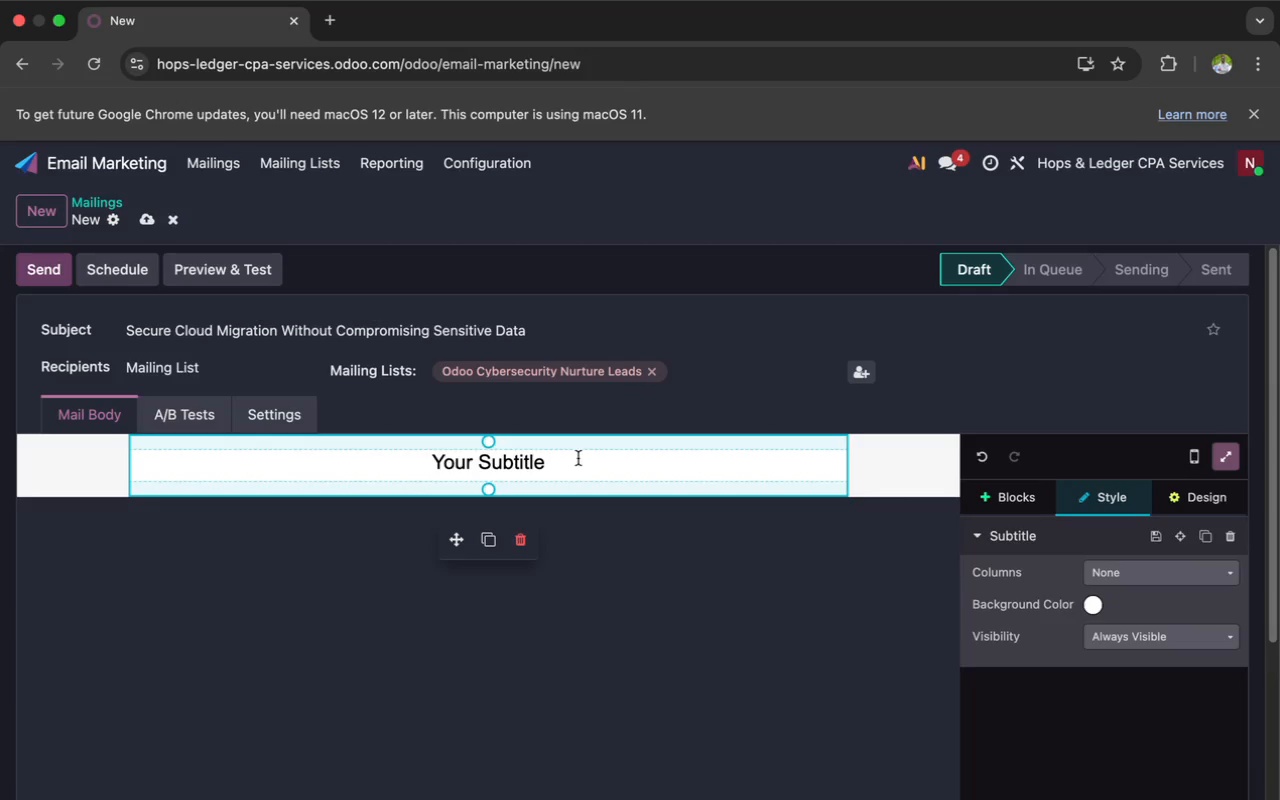 
key(Backspace)
 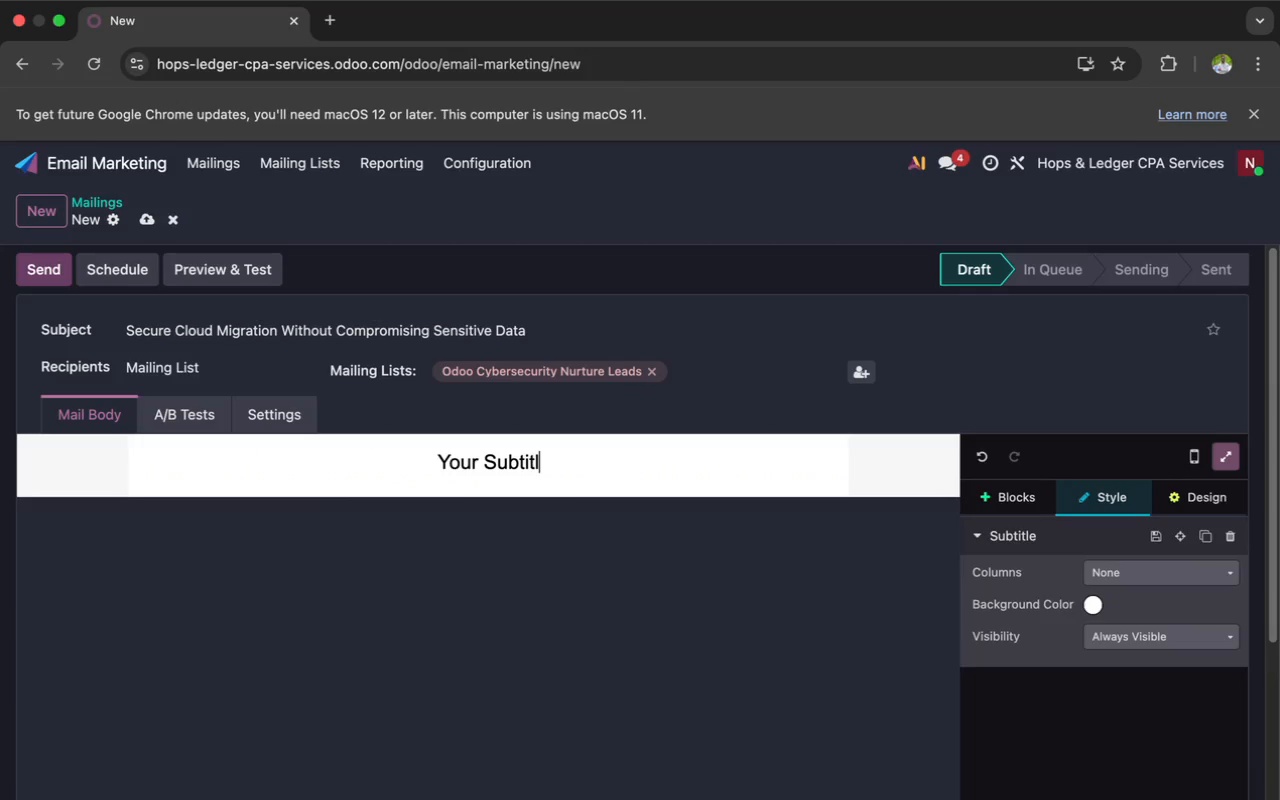 
key(Backspace)
 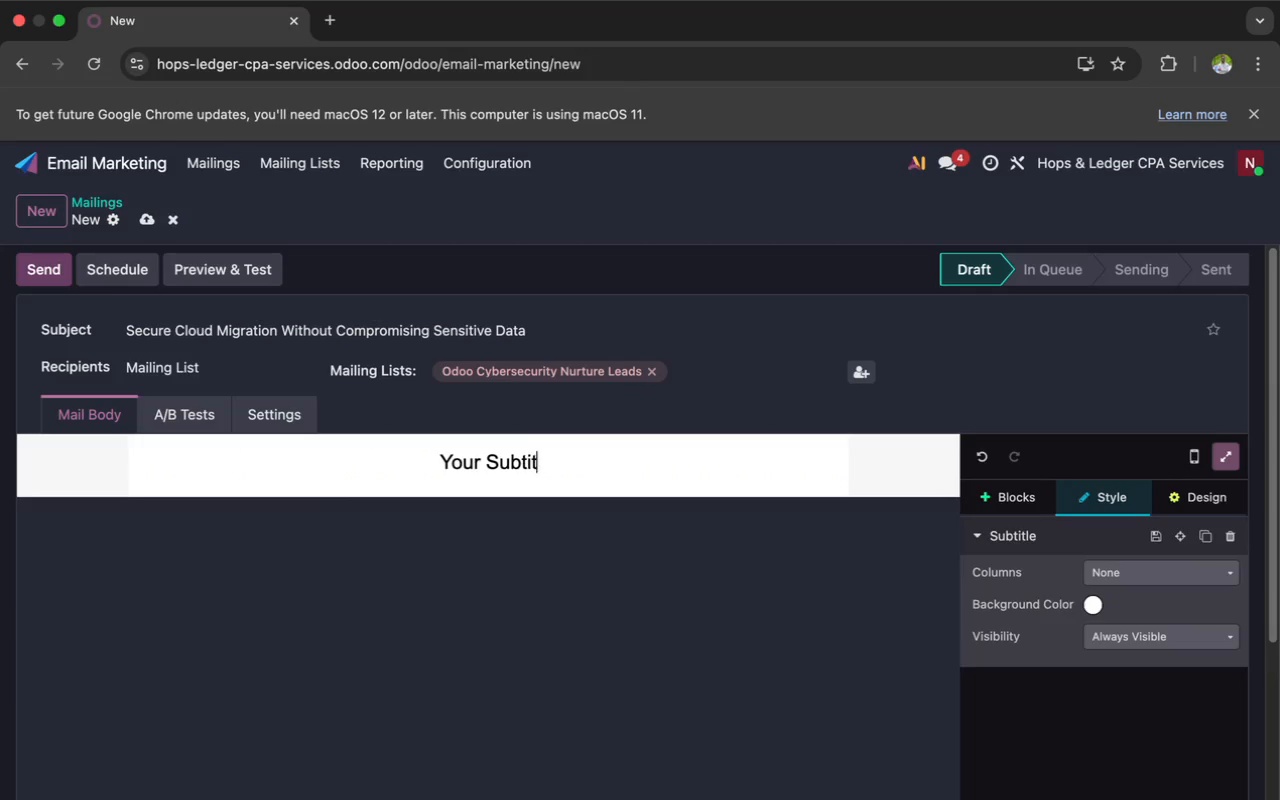 
key(Backspace)
 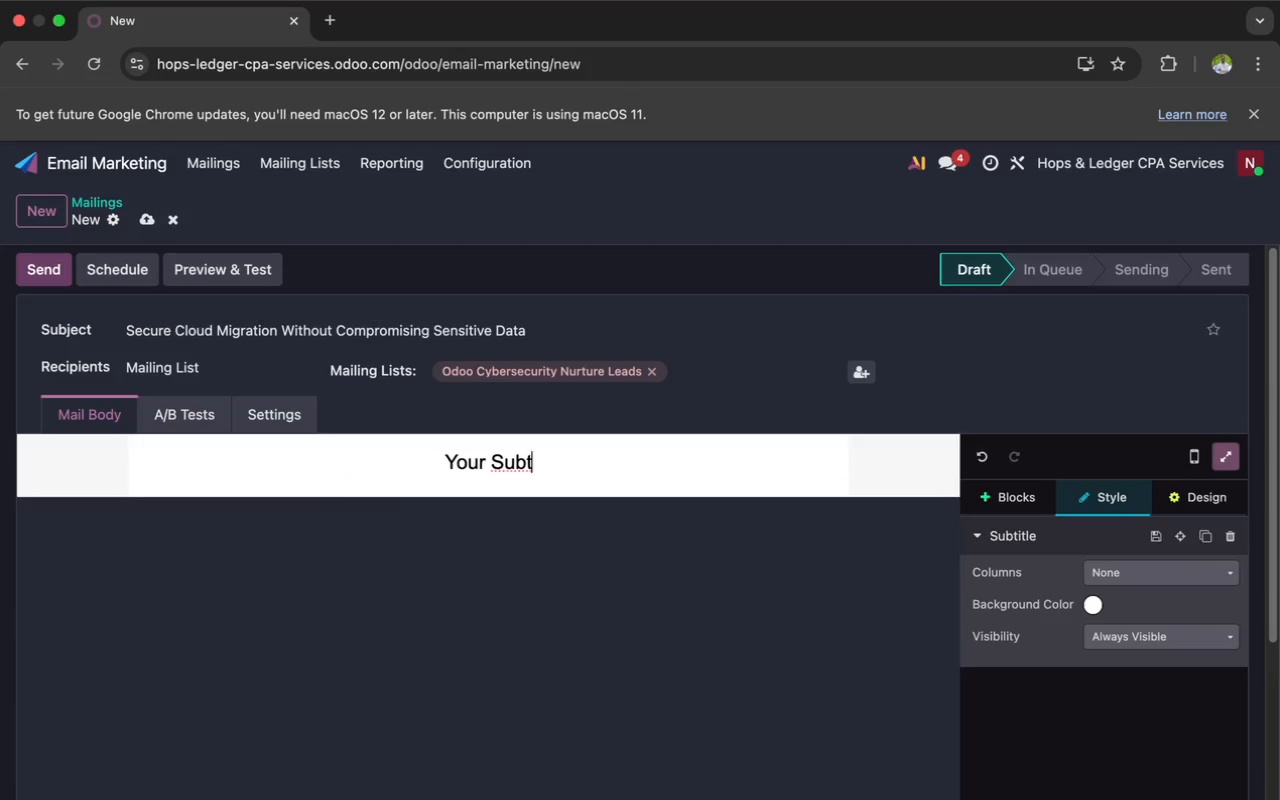 
key(Backspace)
 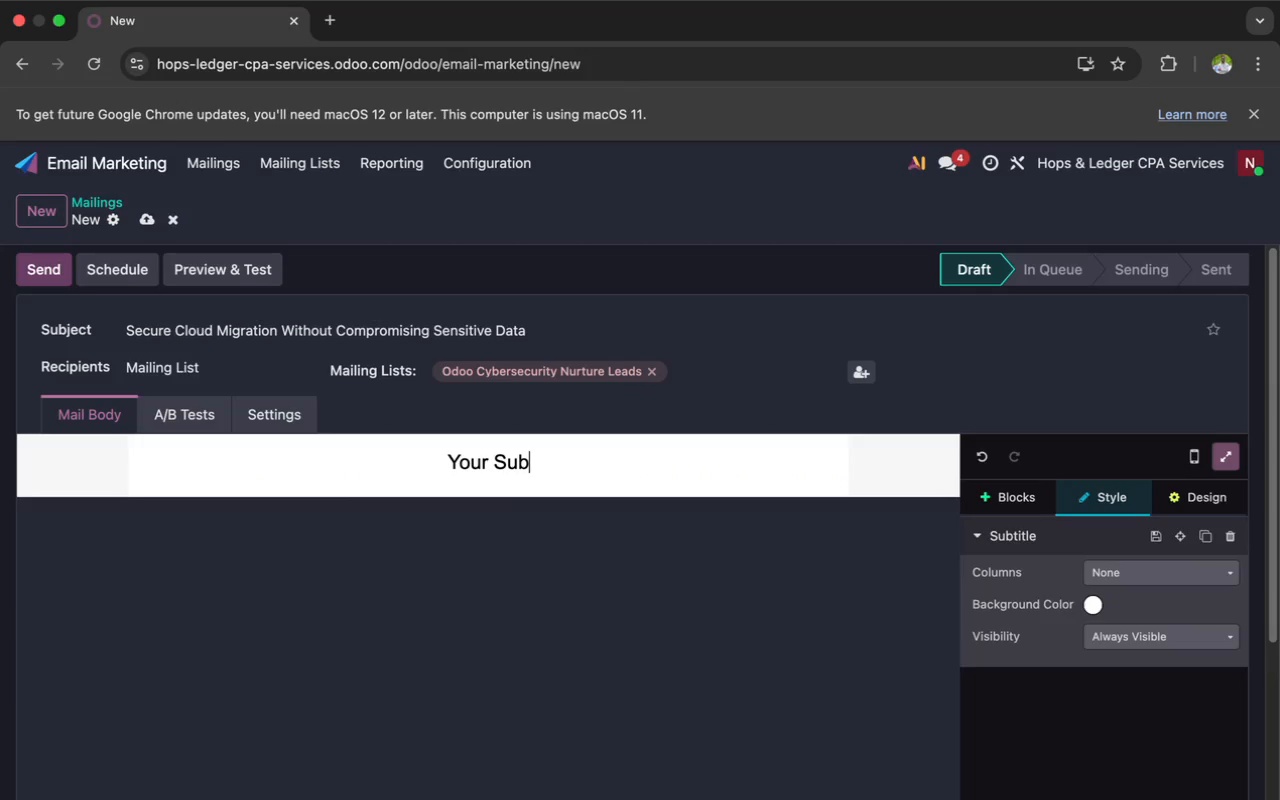 
key(Backspace)
 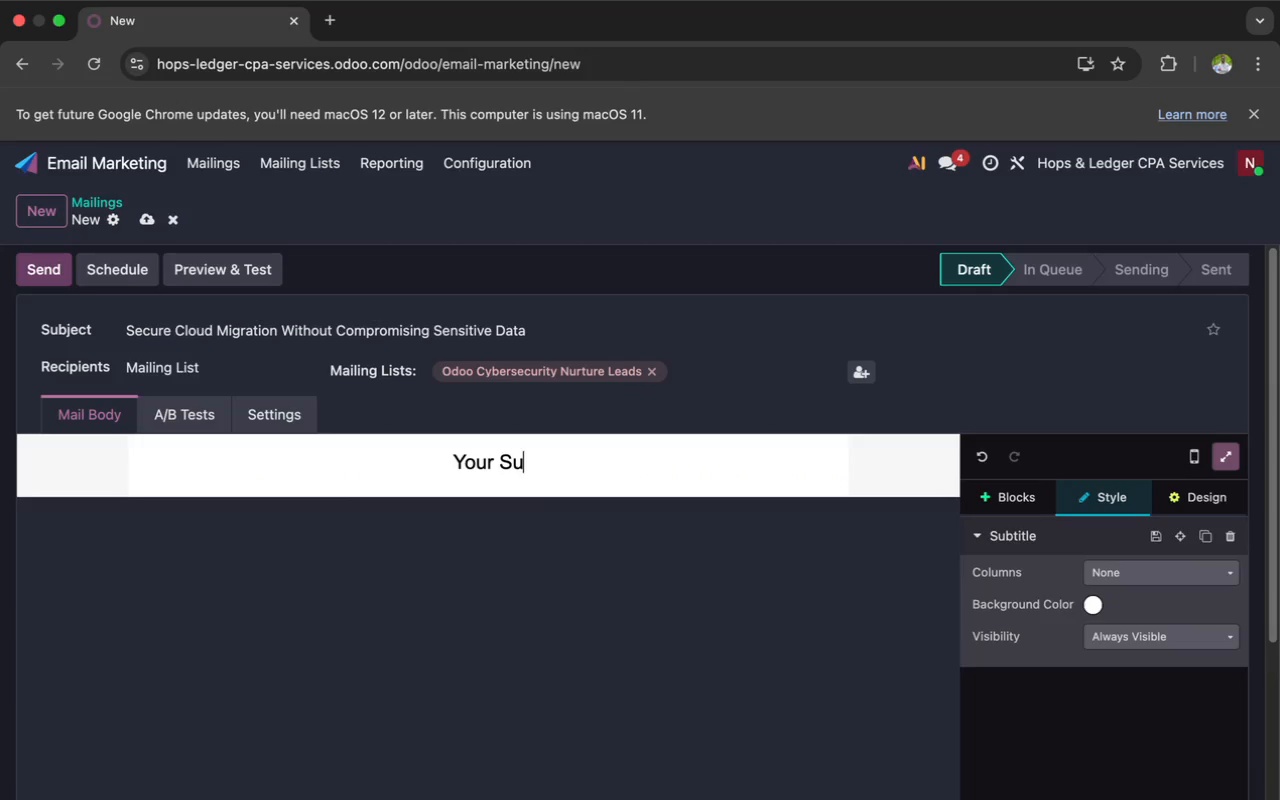 
key(Backspace)
 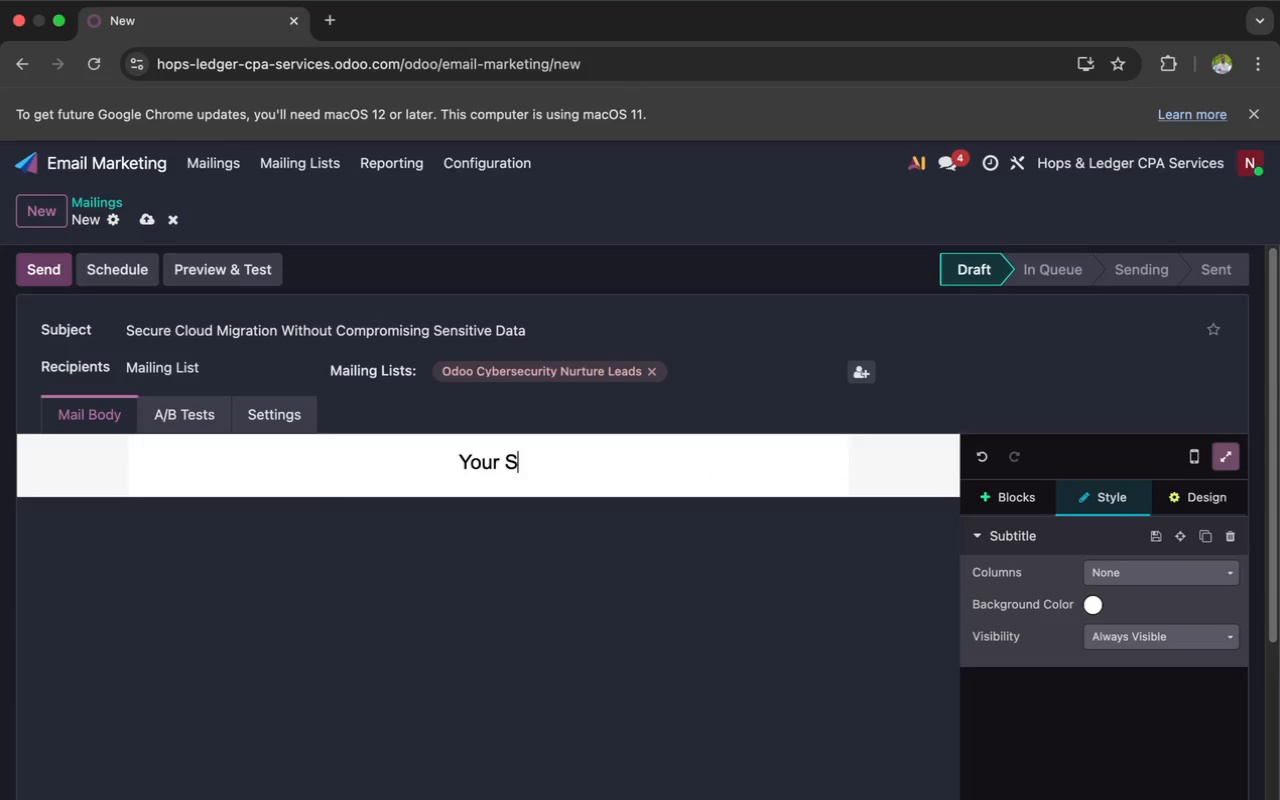 
key(Backspace)
 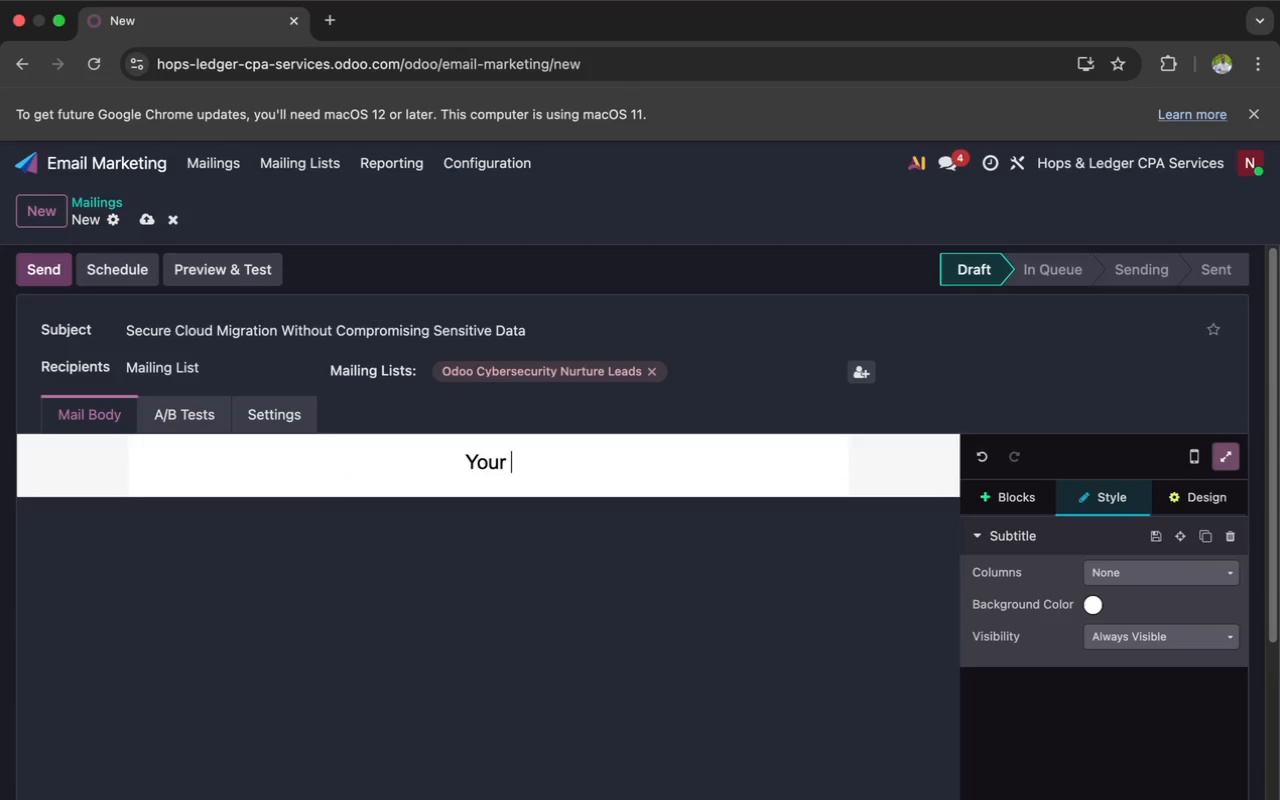 
key(Backspace)
 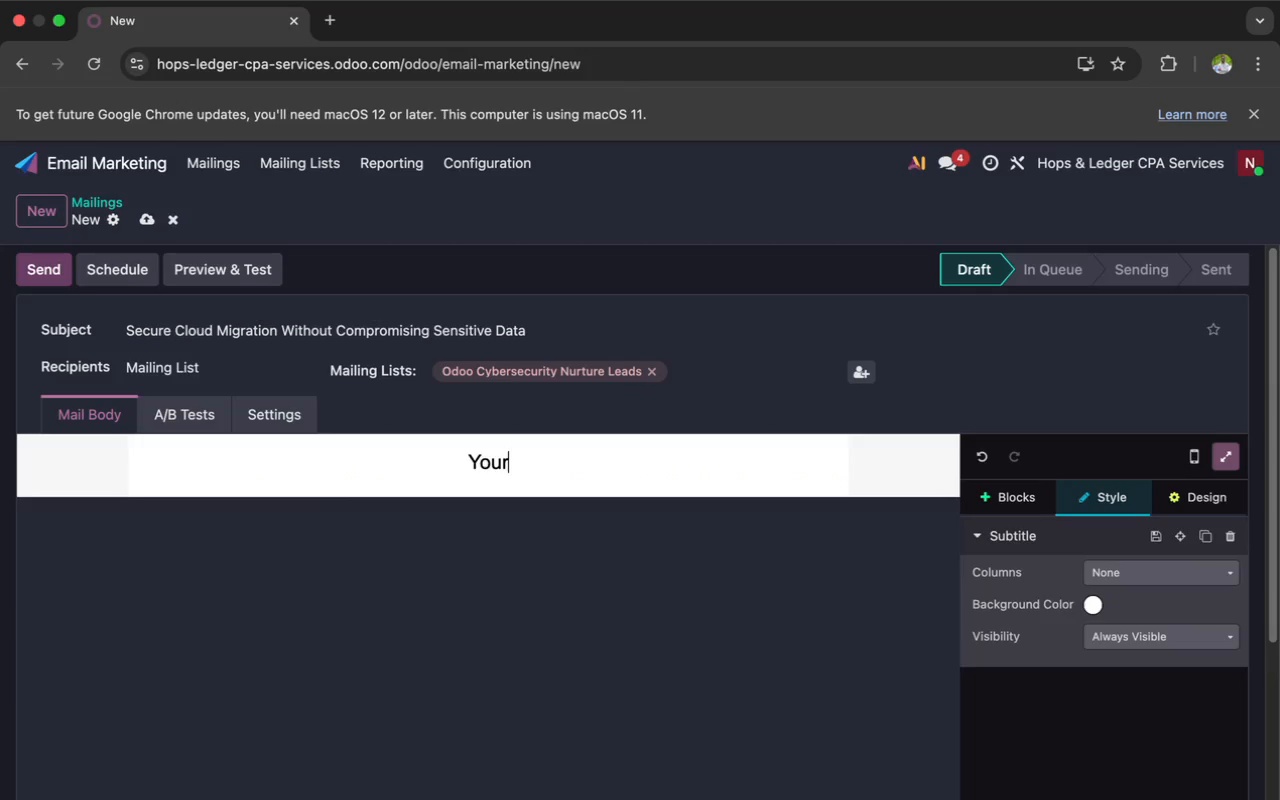 
key(Backspace)
 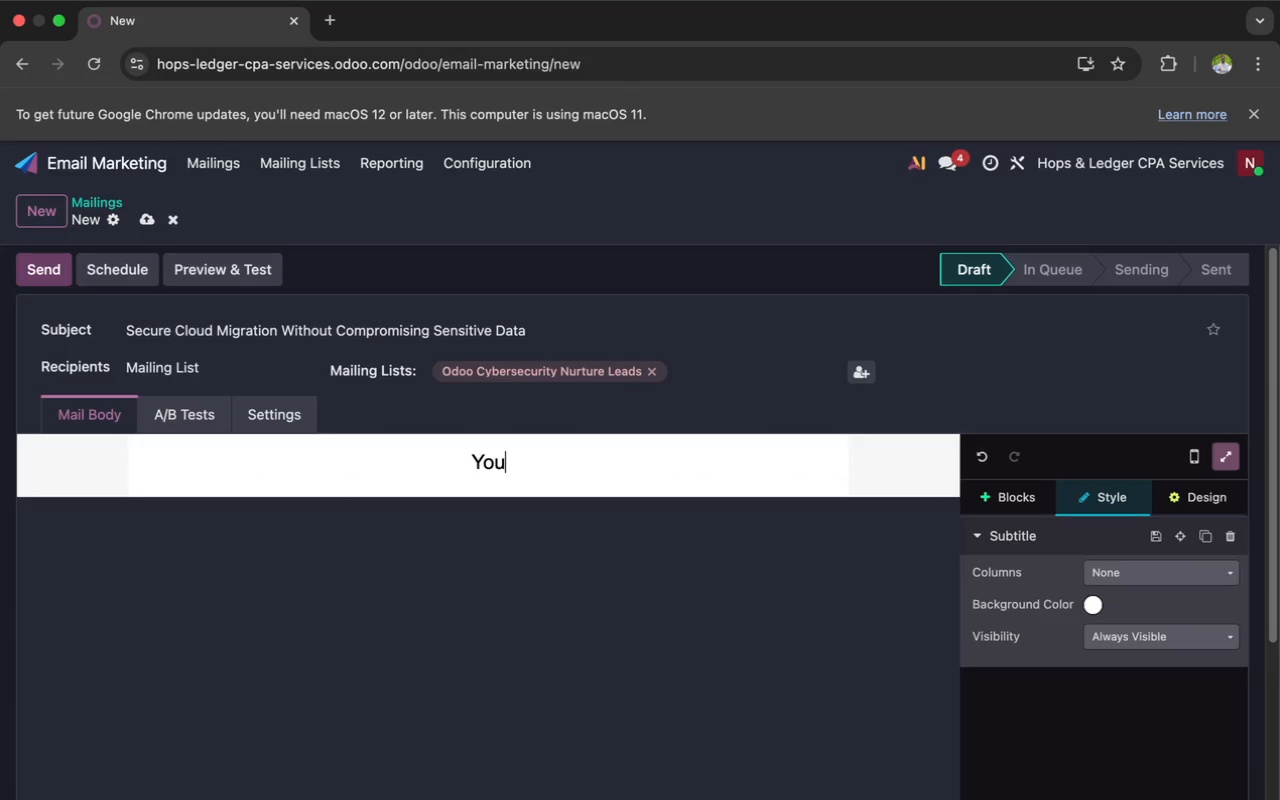 
key(Backspace)
 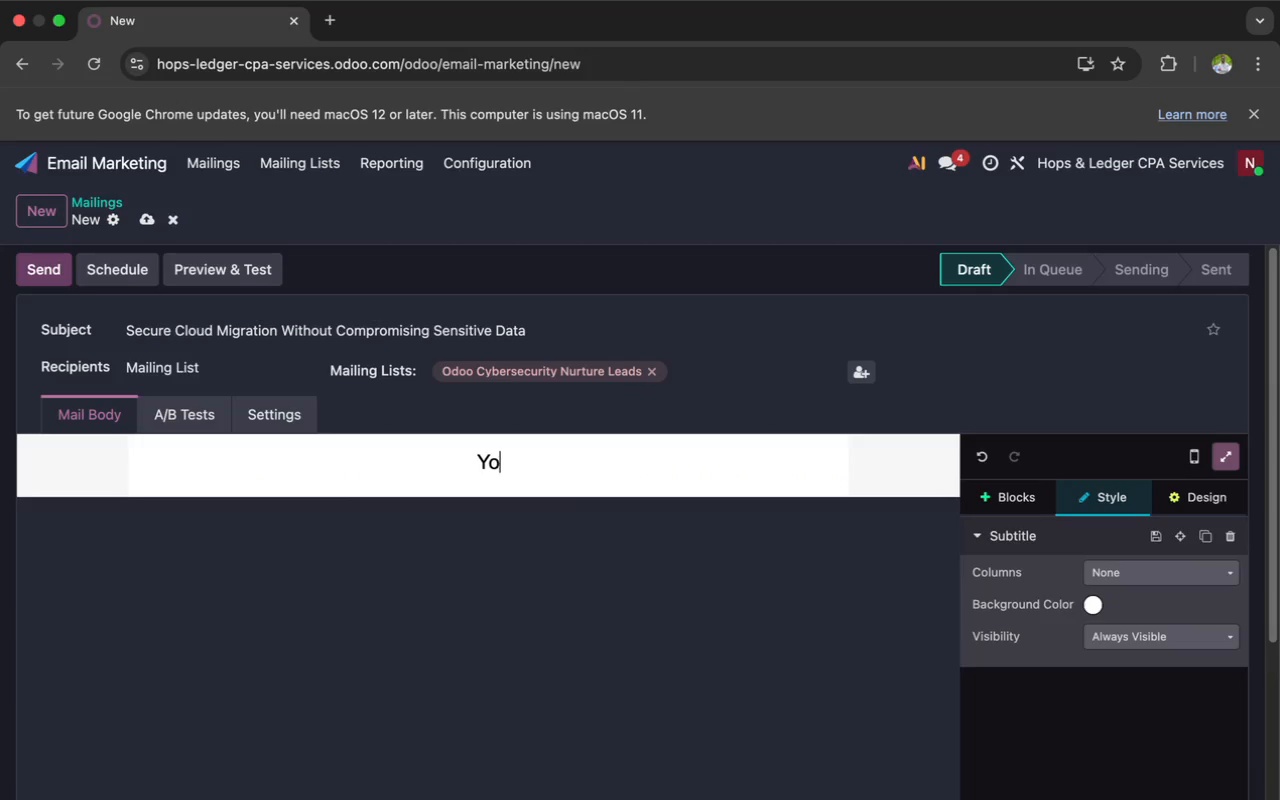 
key(Backspace)
 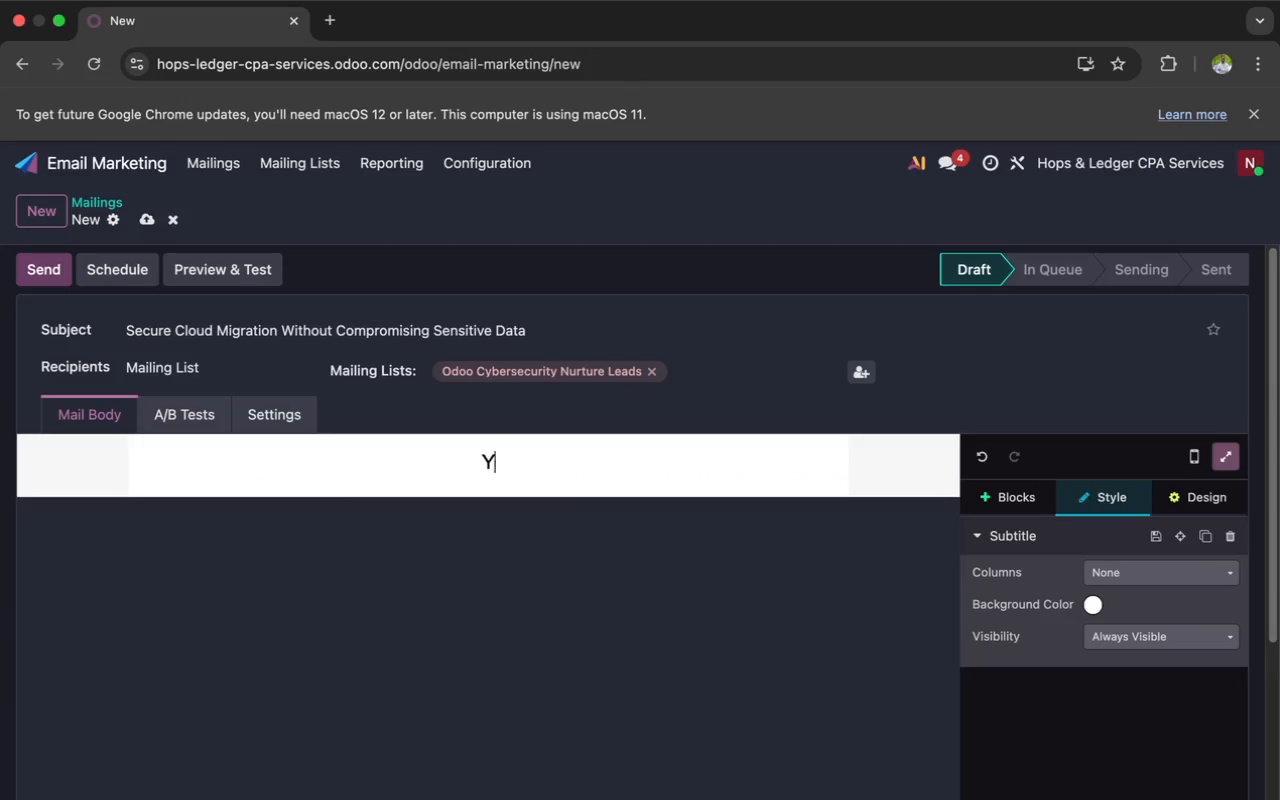 
key(Backspace)
 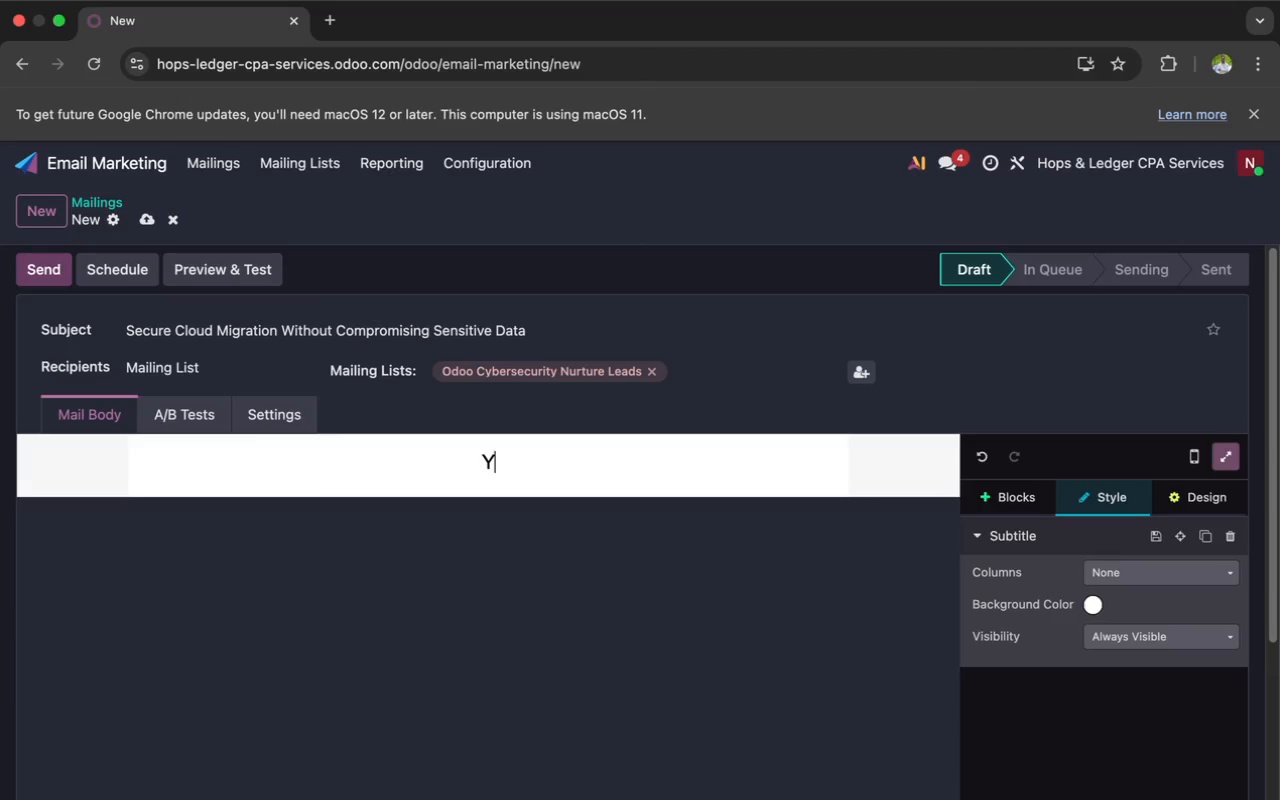 
key(Backspace)
 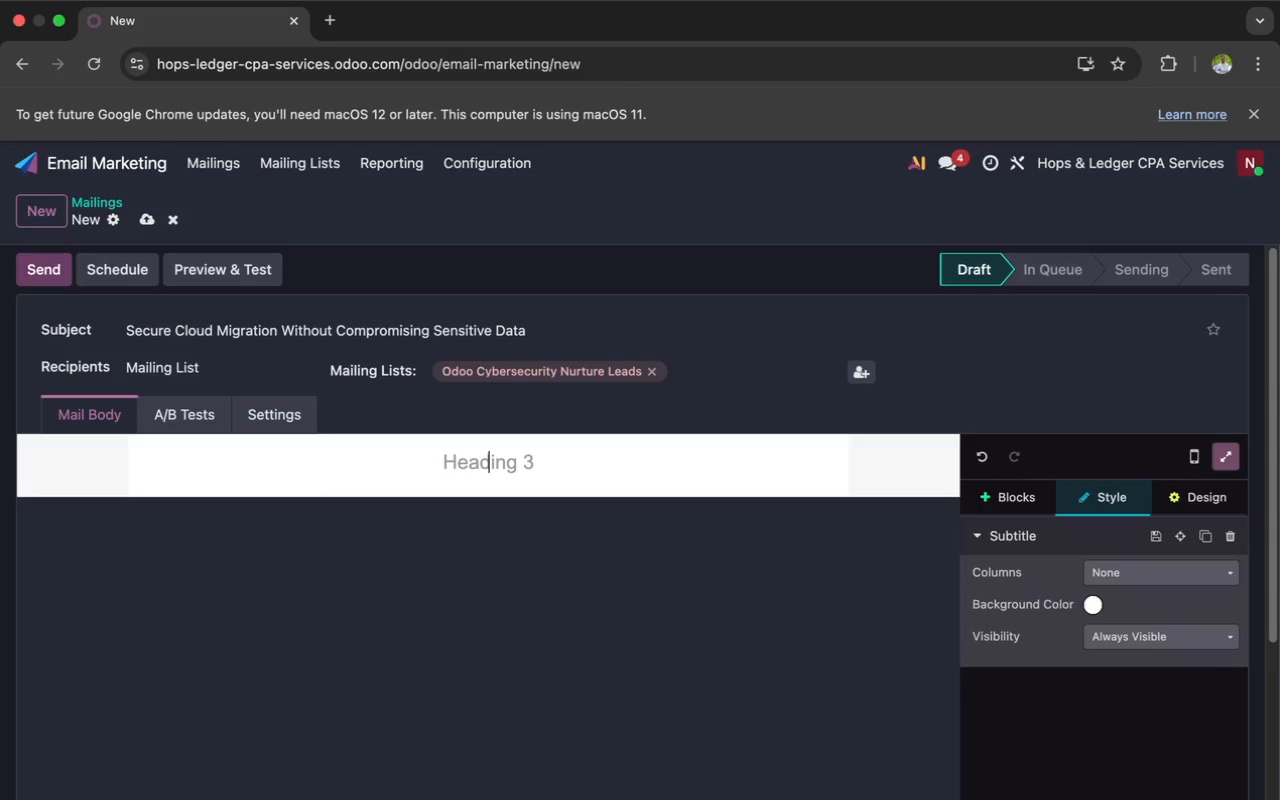 
wait(12.82)
 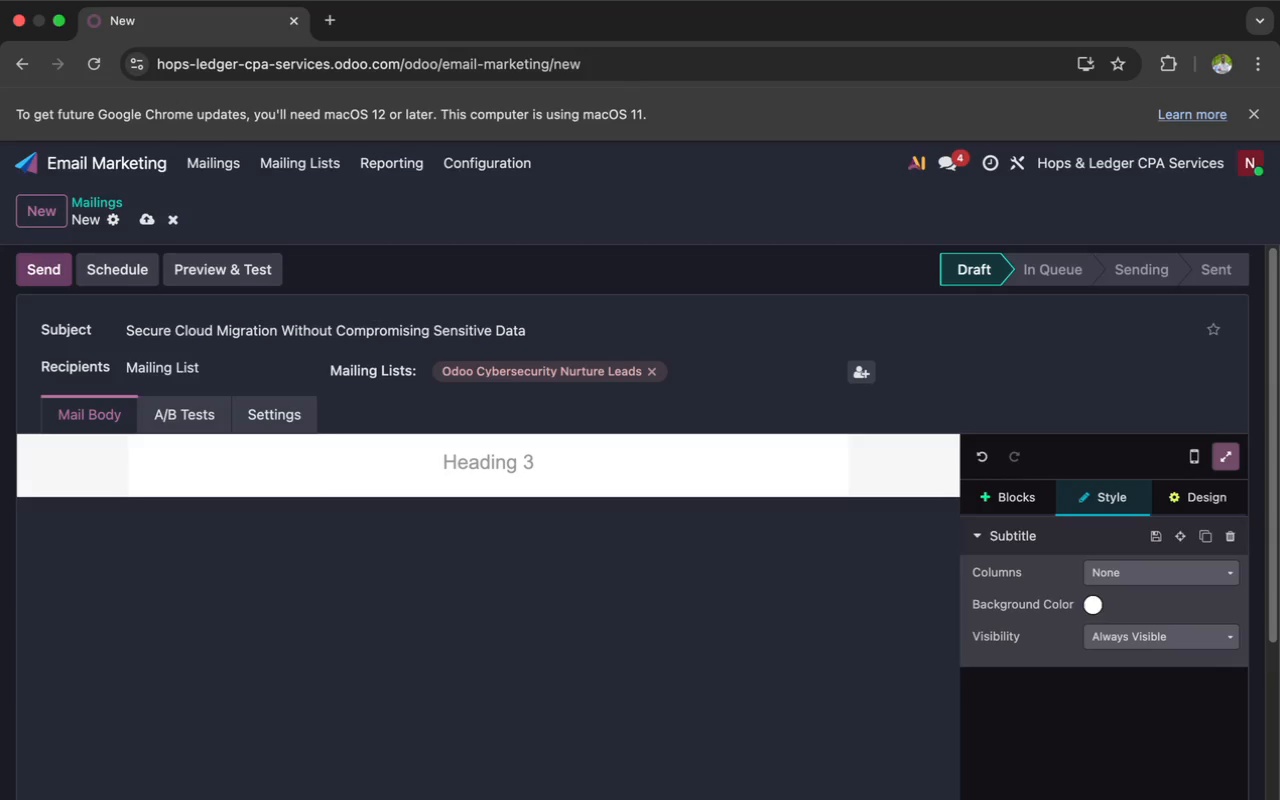 
type(Cloud Security Should Increase Flexib)
 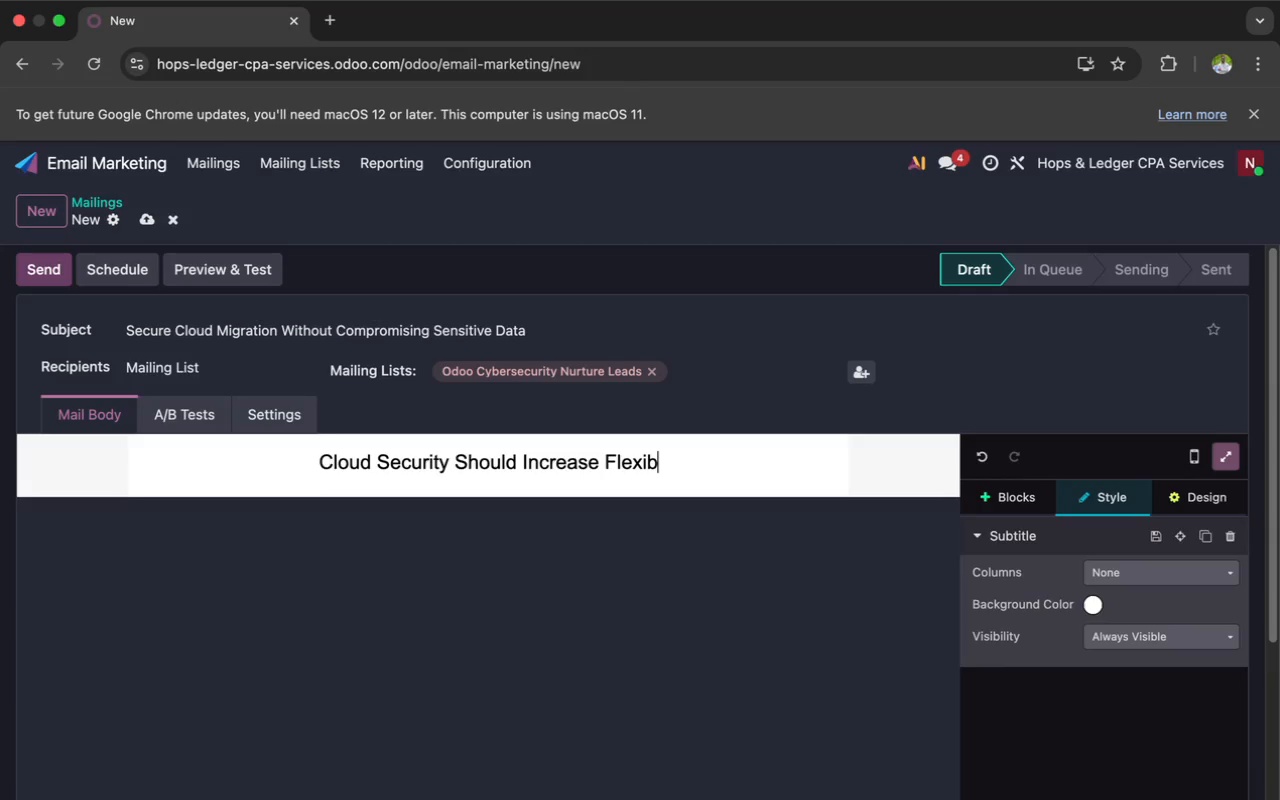 
type(ility Not Risk)
 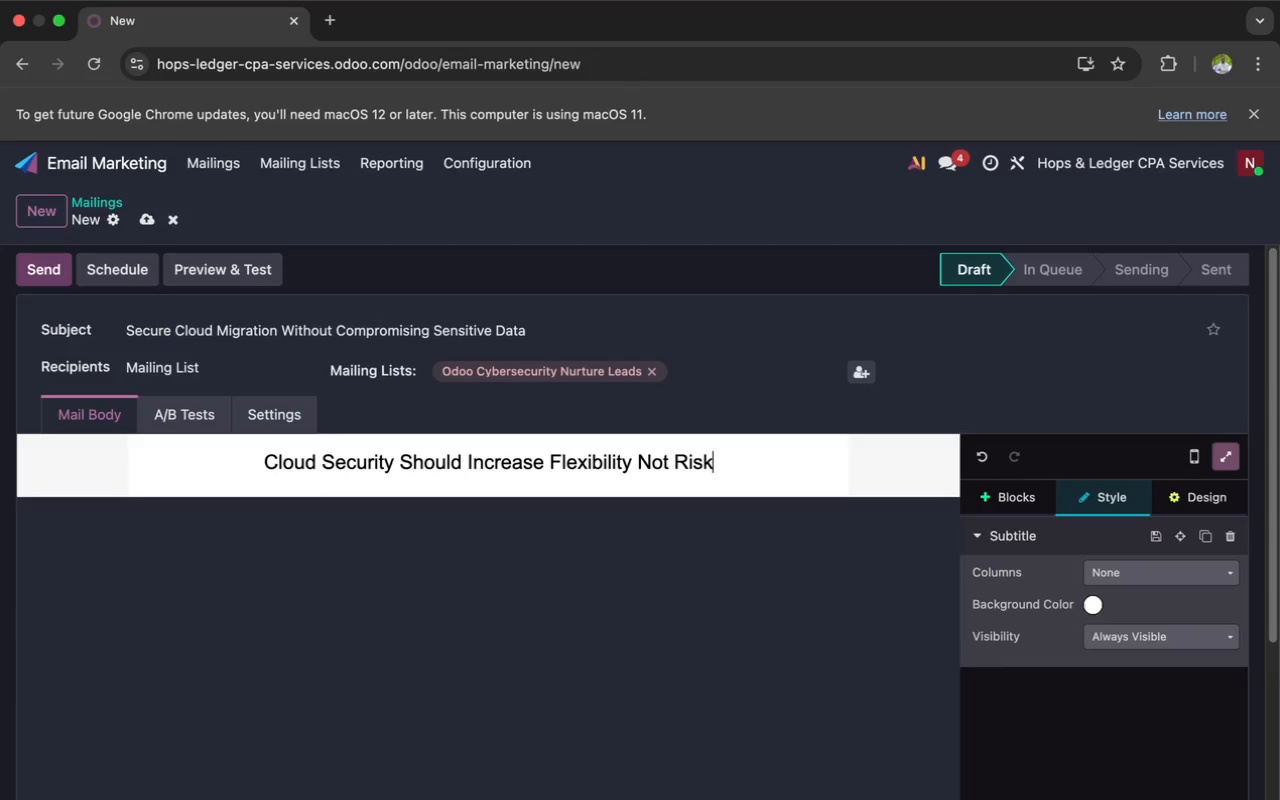 
wait(39.18)
 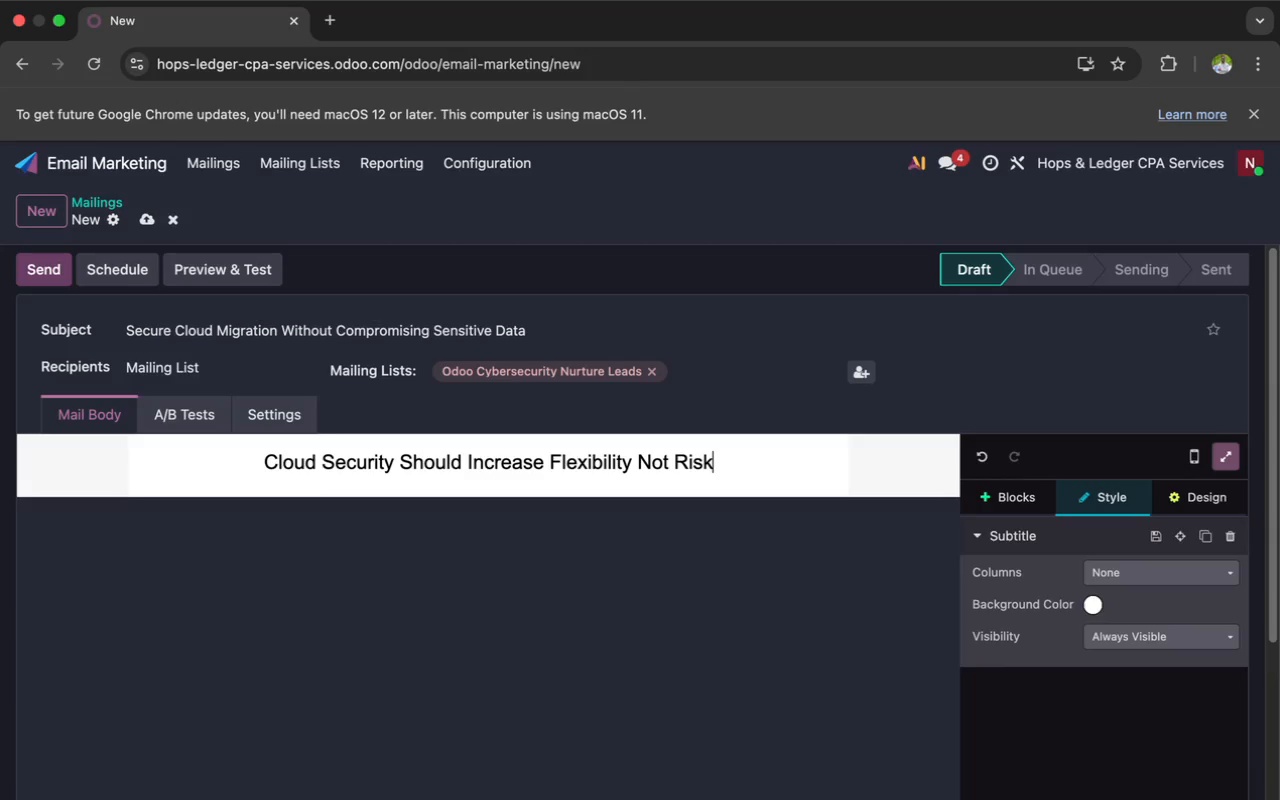 
left_click([1008, 495])
 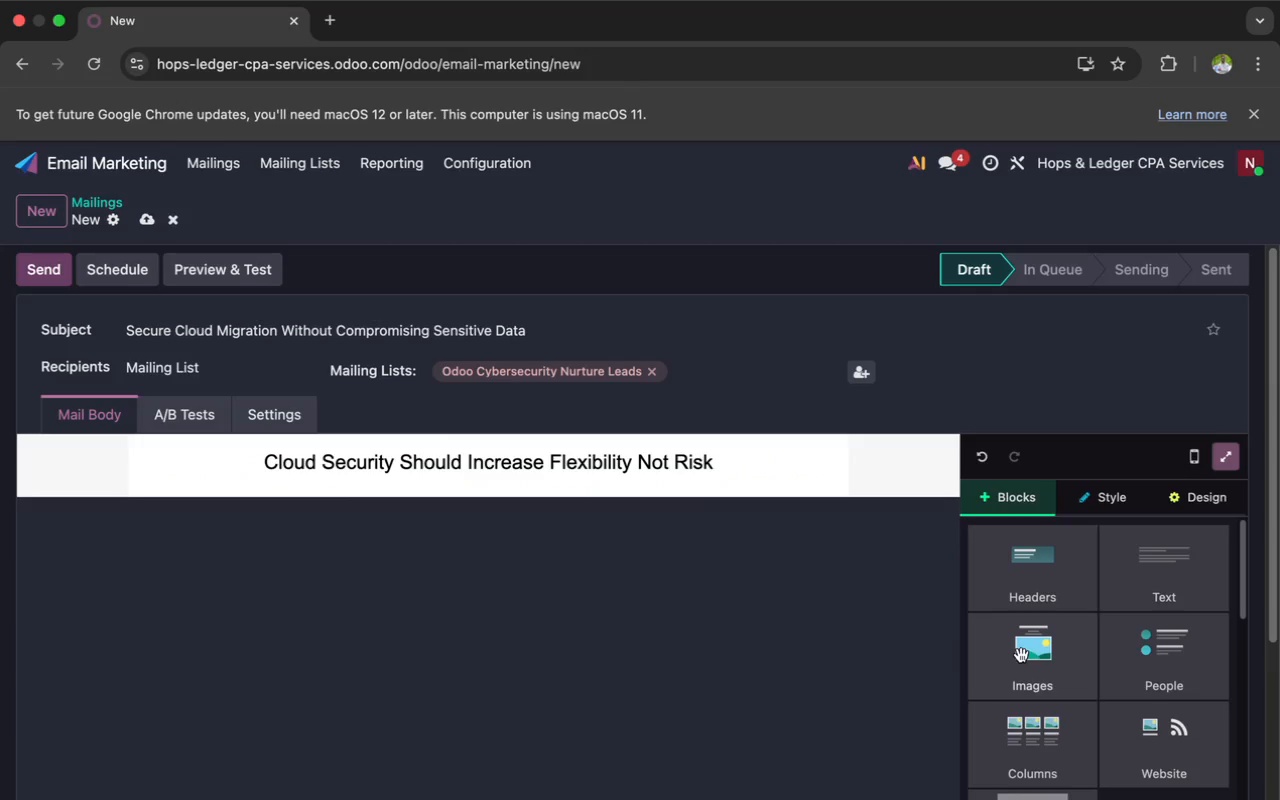 
left_click([1027, 666])
 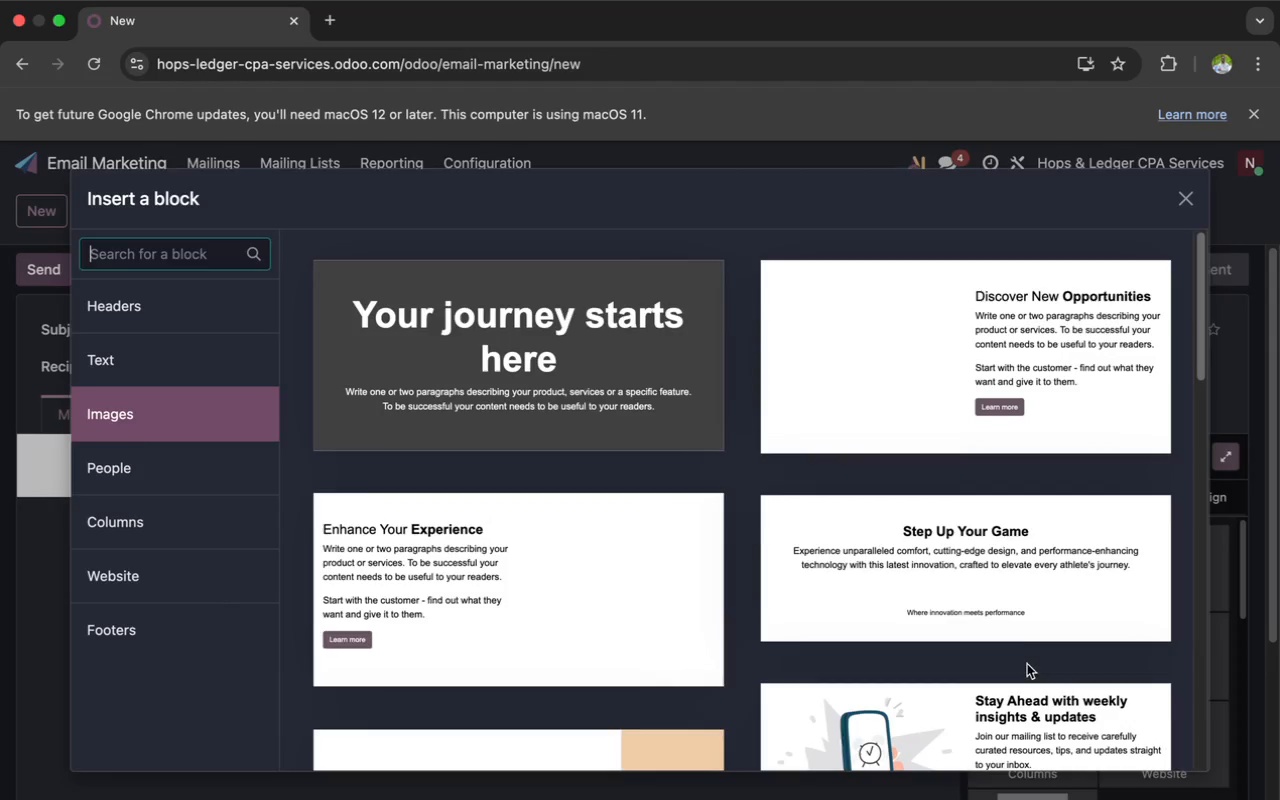 
scroll: coordinate [963, 571], scroll_direction: down, amount: 67.0
 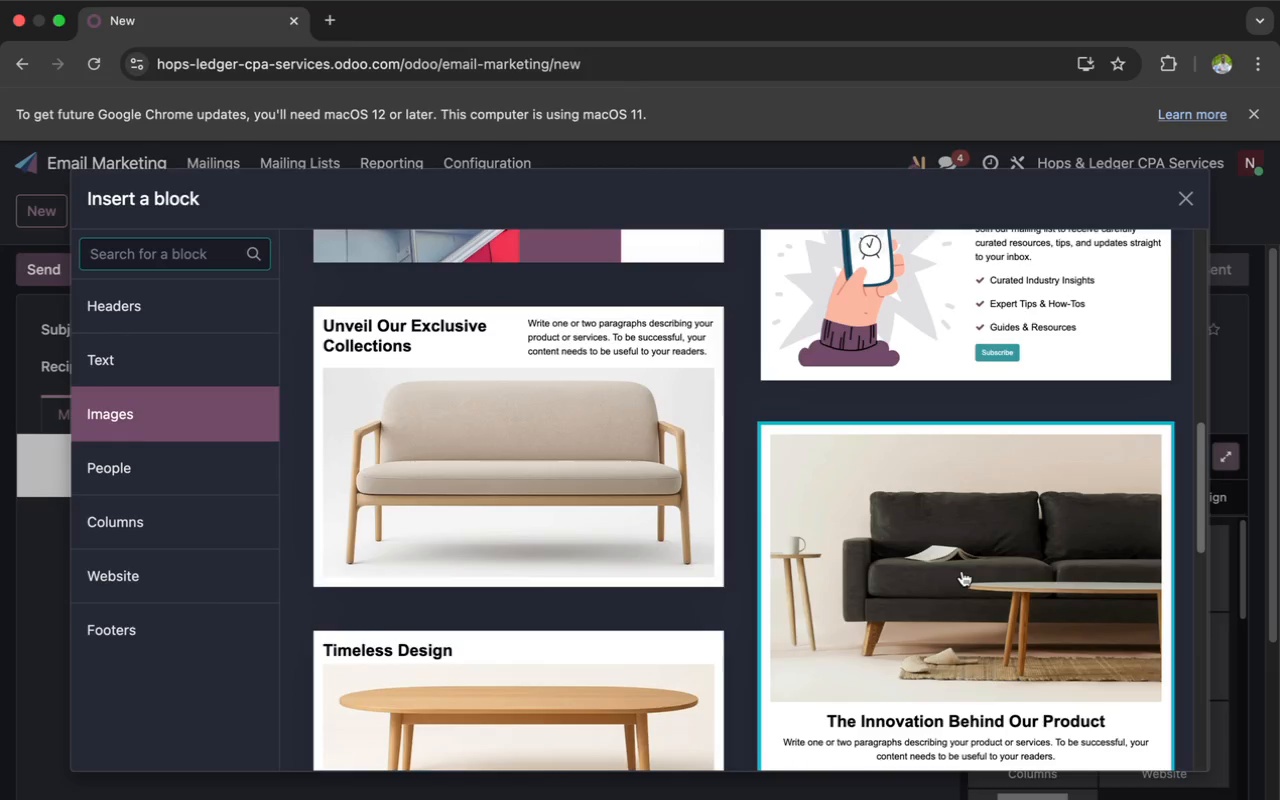 
left_click([956, 572])
 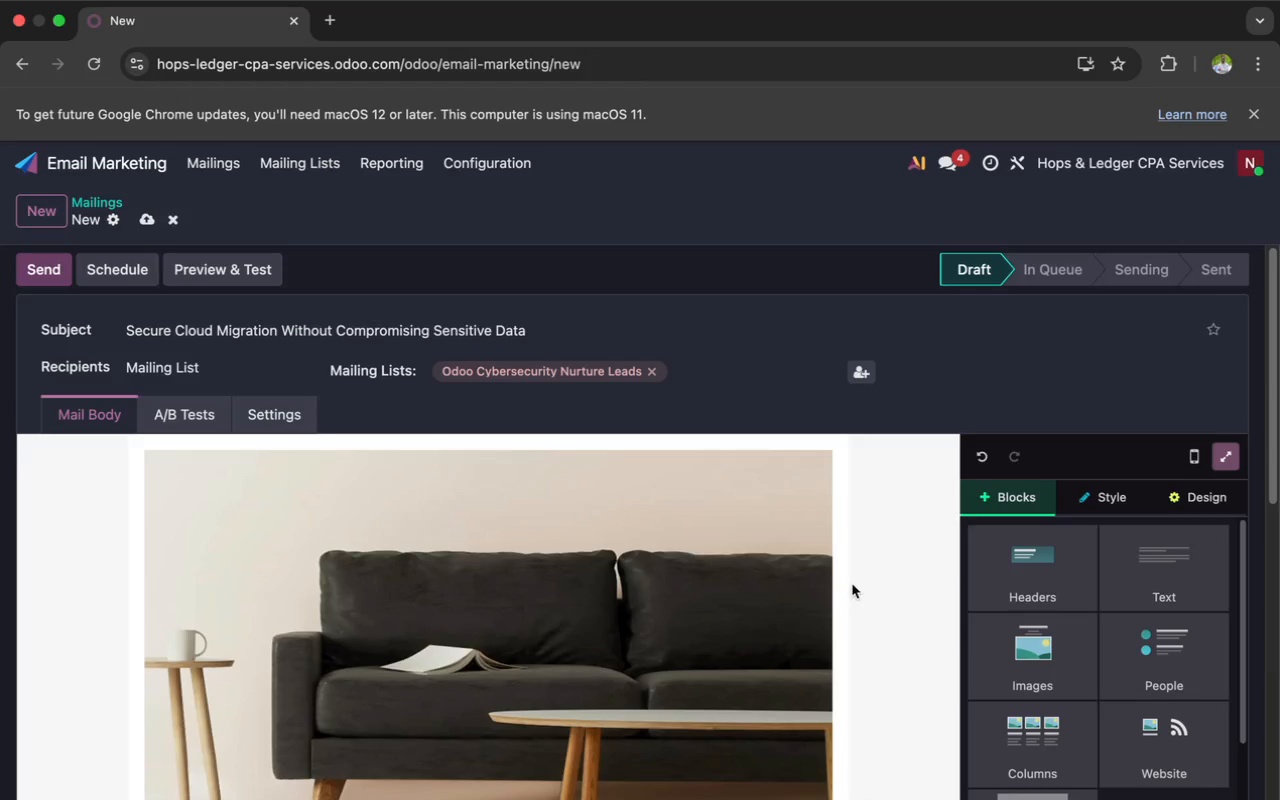 
scroll: coordinate [710, 610], scroll_direction: down, amount: 31.0
 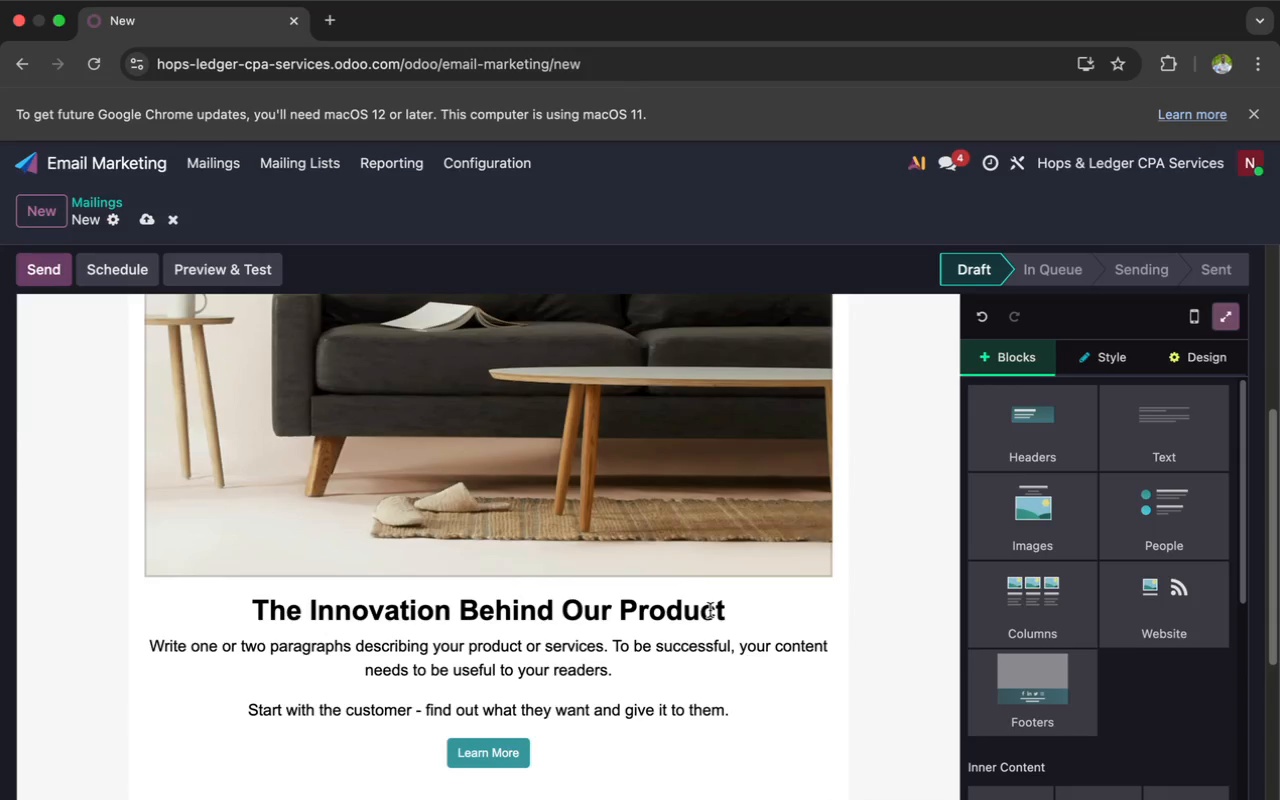 
left_click([710, 610])
 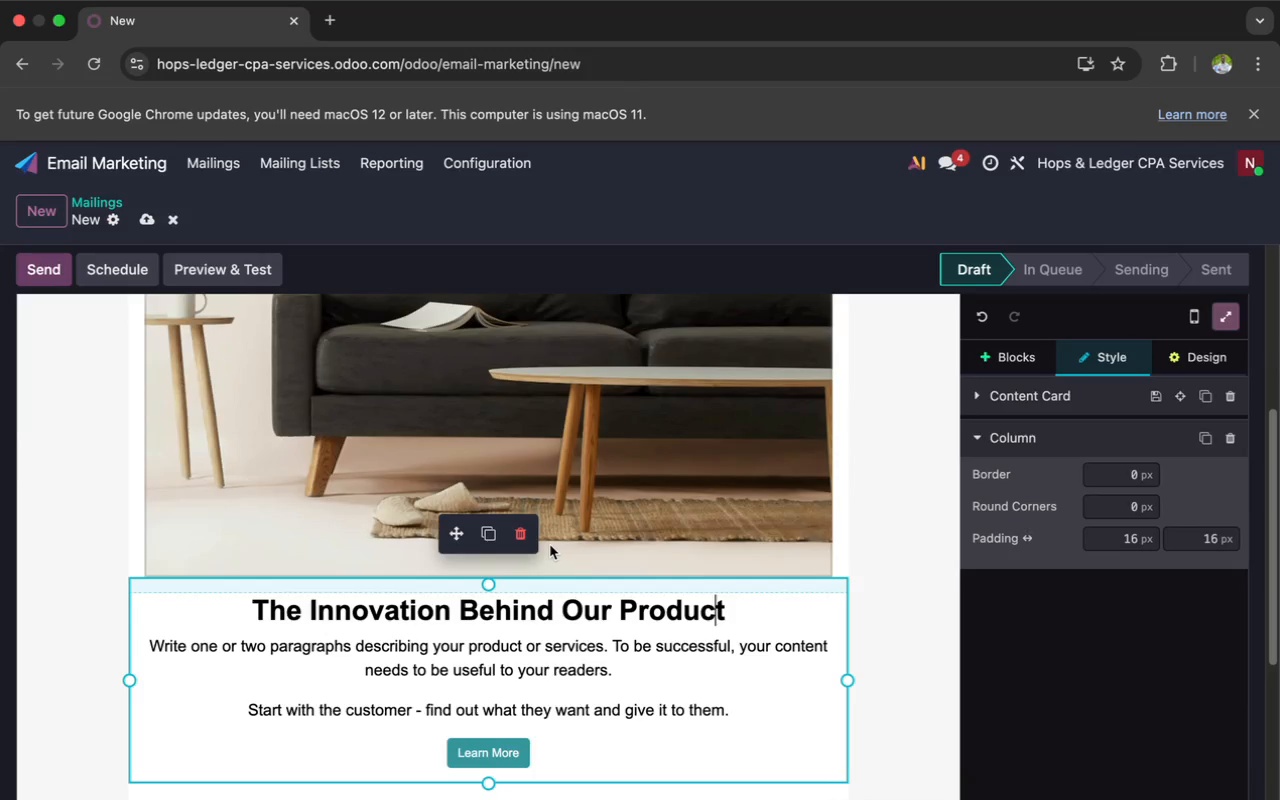 
left_click([523, 537])
 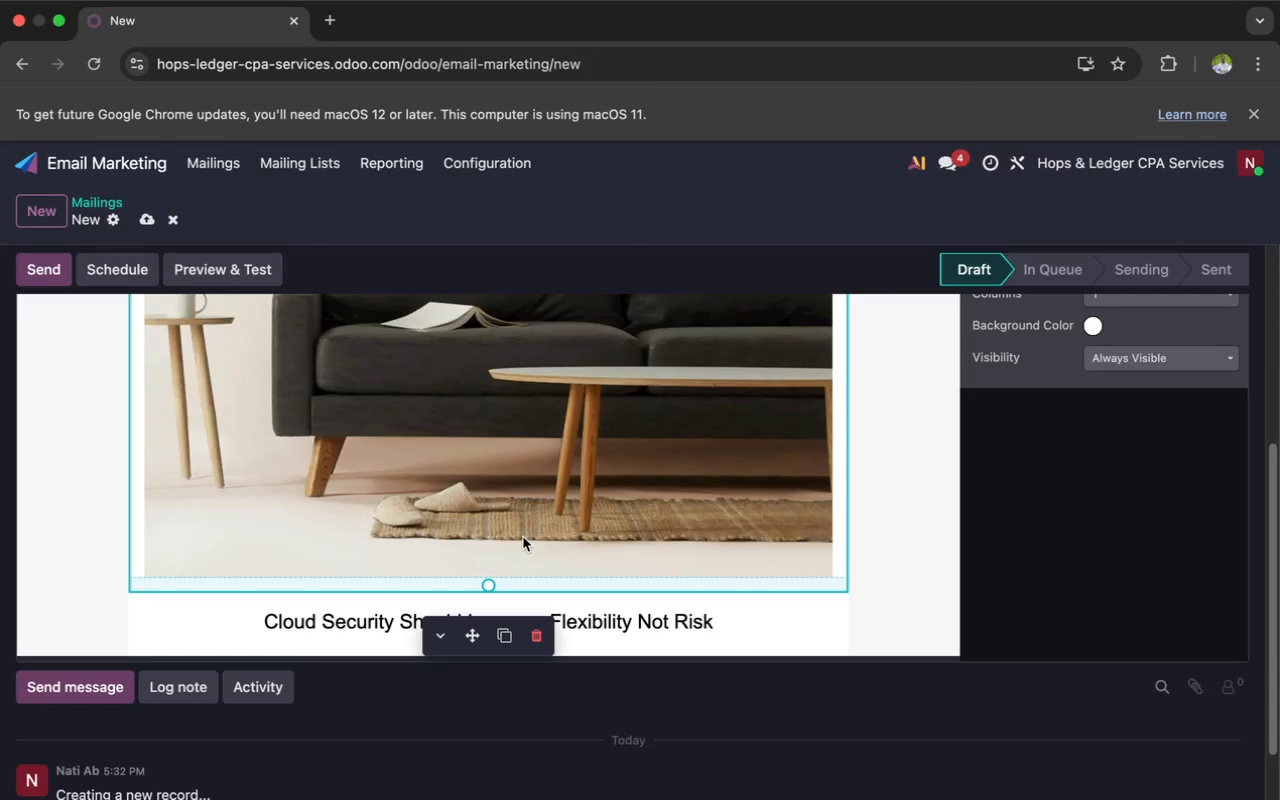 
scroll: coordinate [523, 537], scroll_direction: down, amount: 4.0
 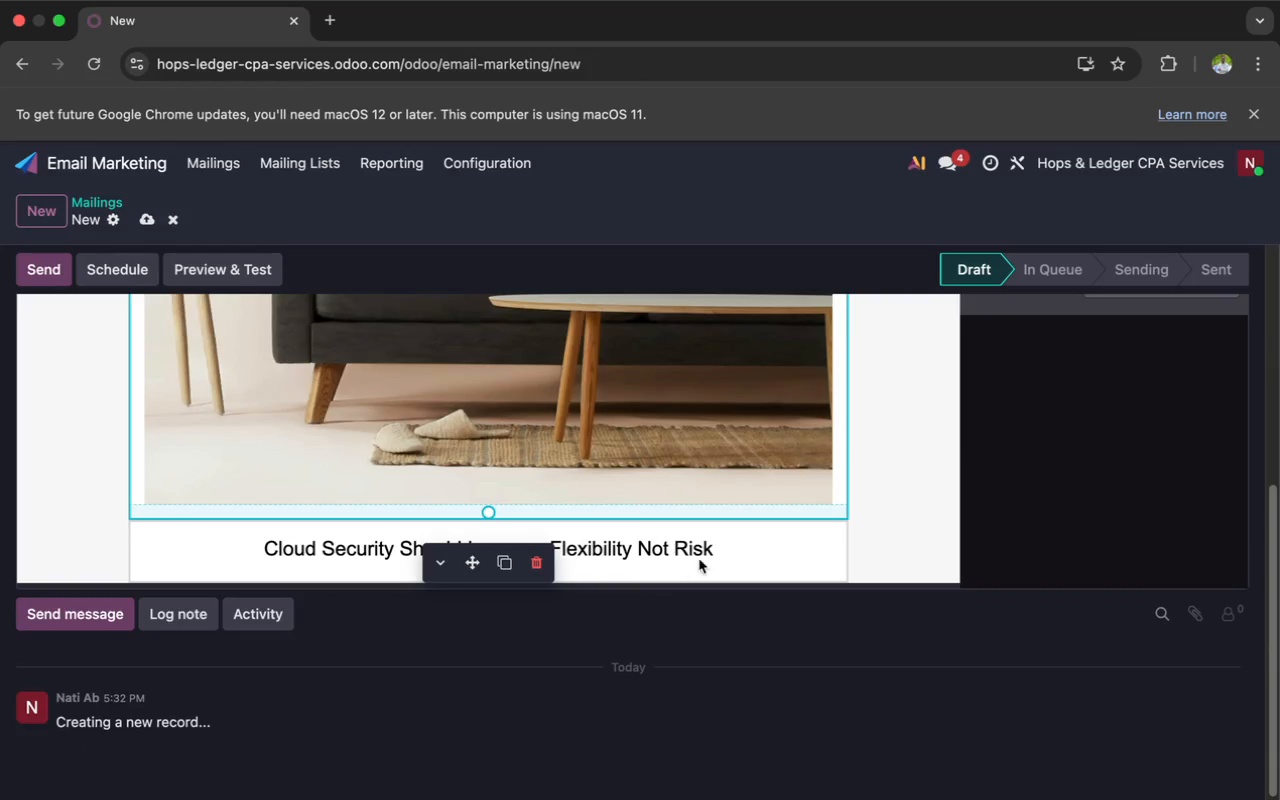 
left_click([735, 547])
 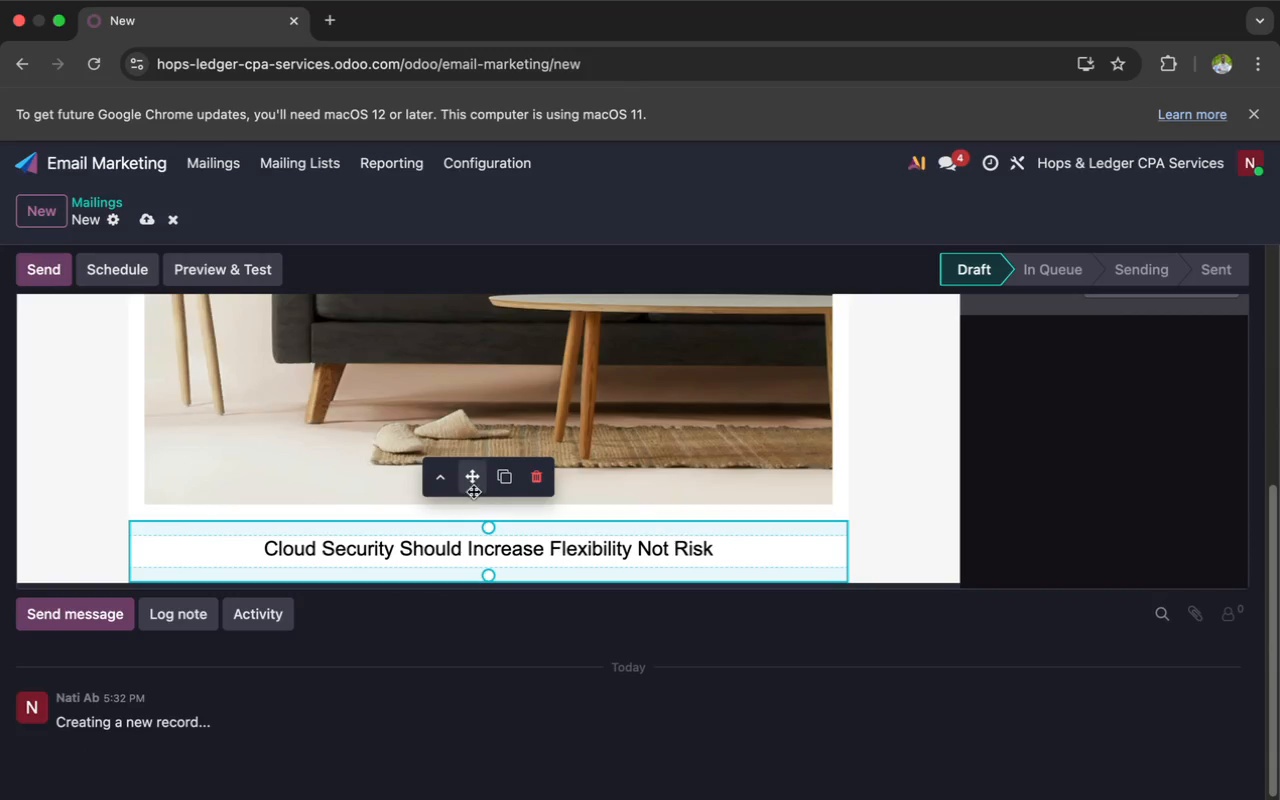 
left_click_drag(start_coordinate=[472, 487], to_coordinate=[482, 369])
 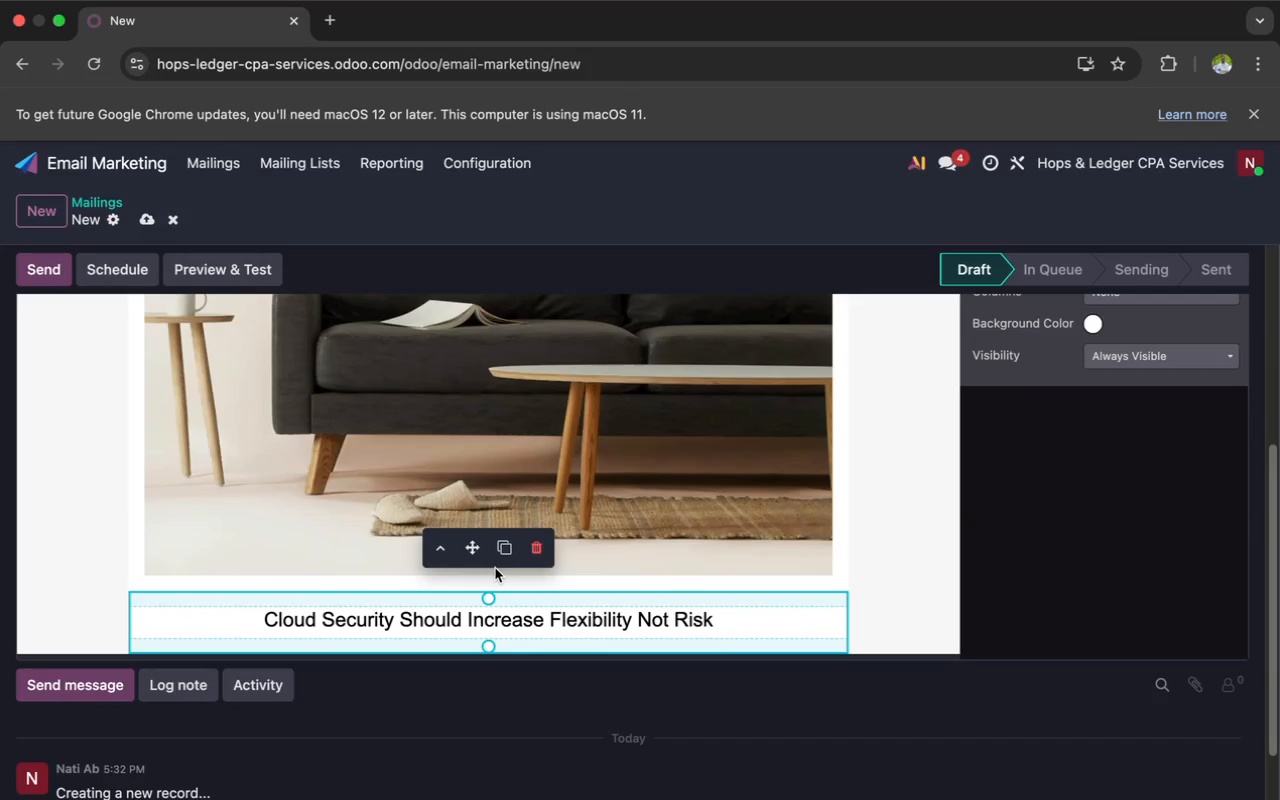 
left_click_drag(start_coordinate=[475, 553], to_coordinate=[437, 268])
 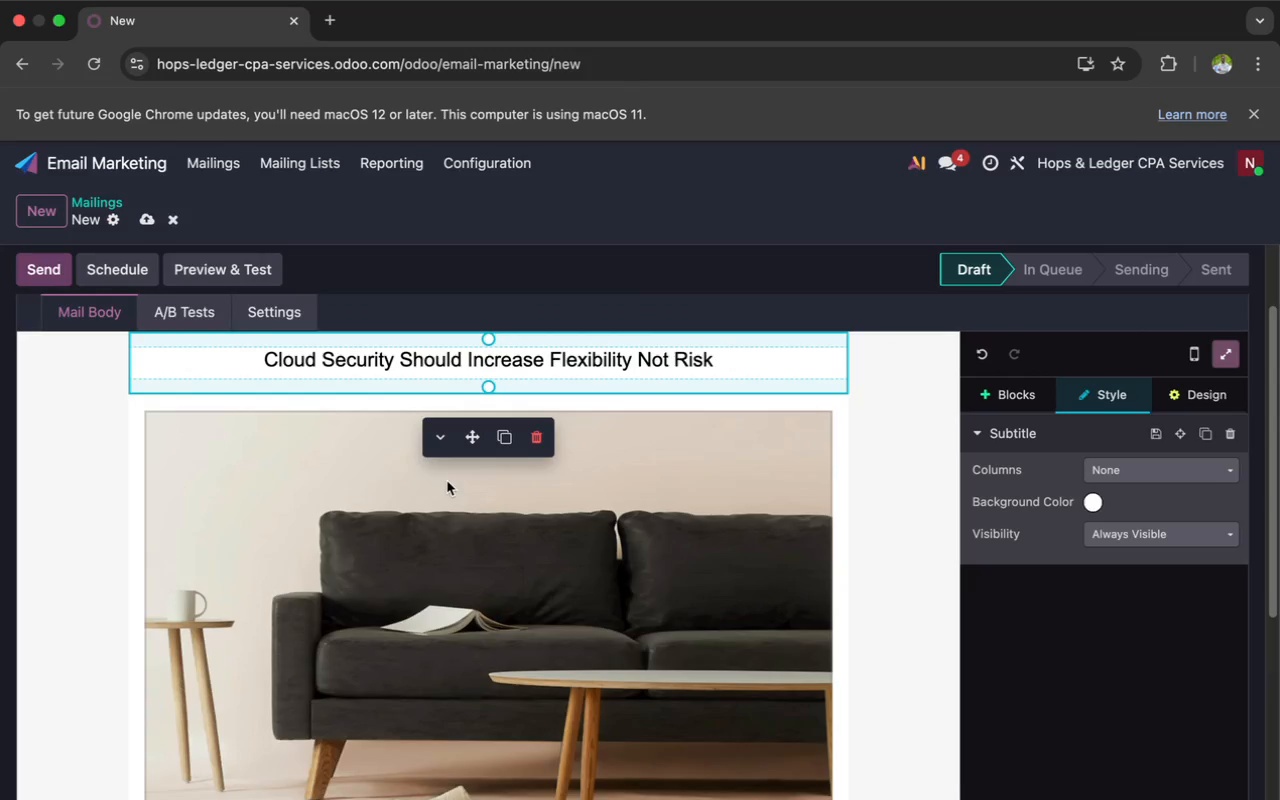 
double_click([447, 477])
 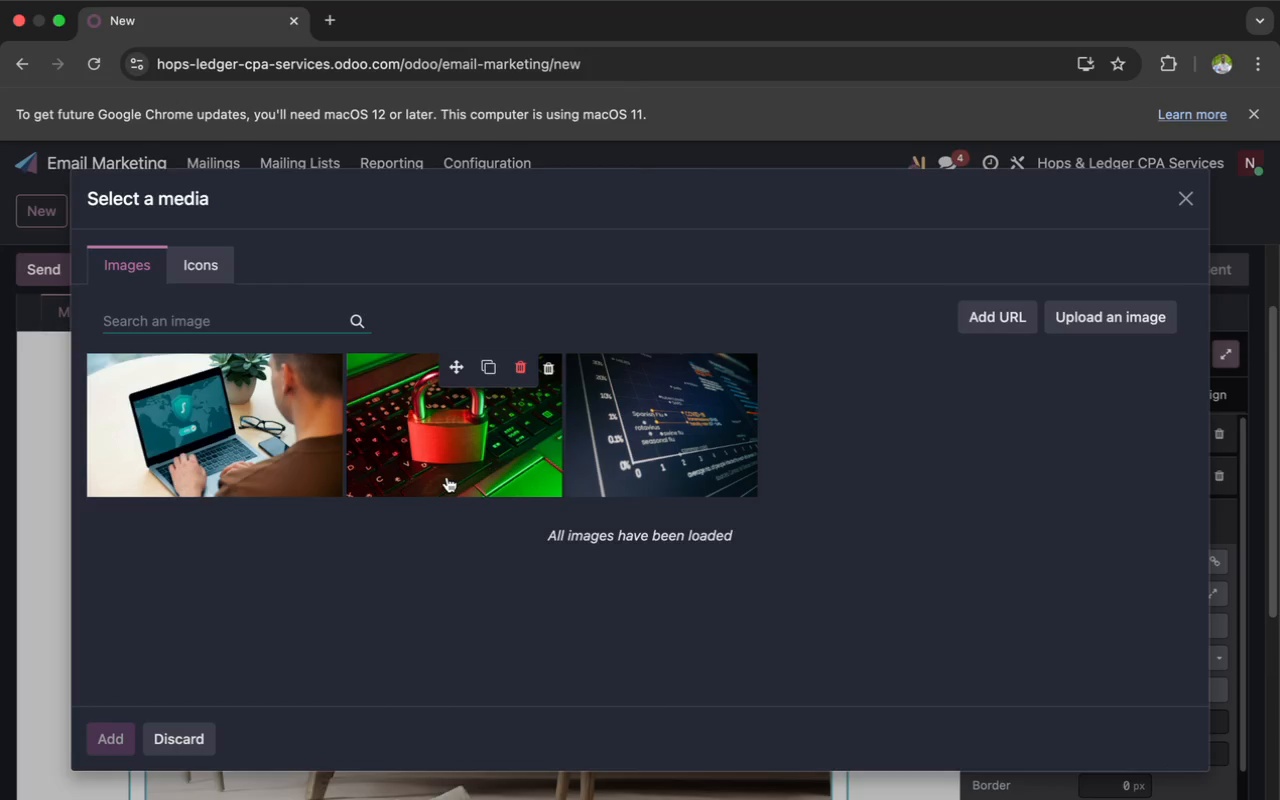 
wait(6.21)
 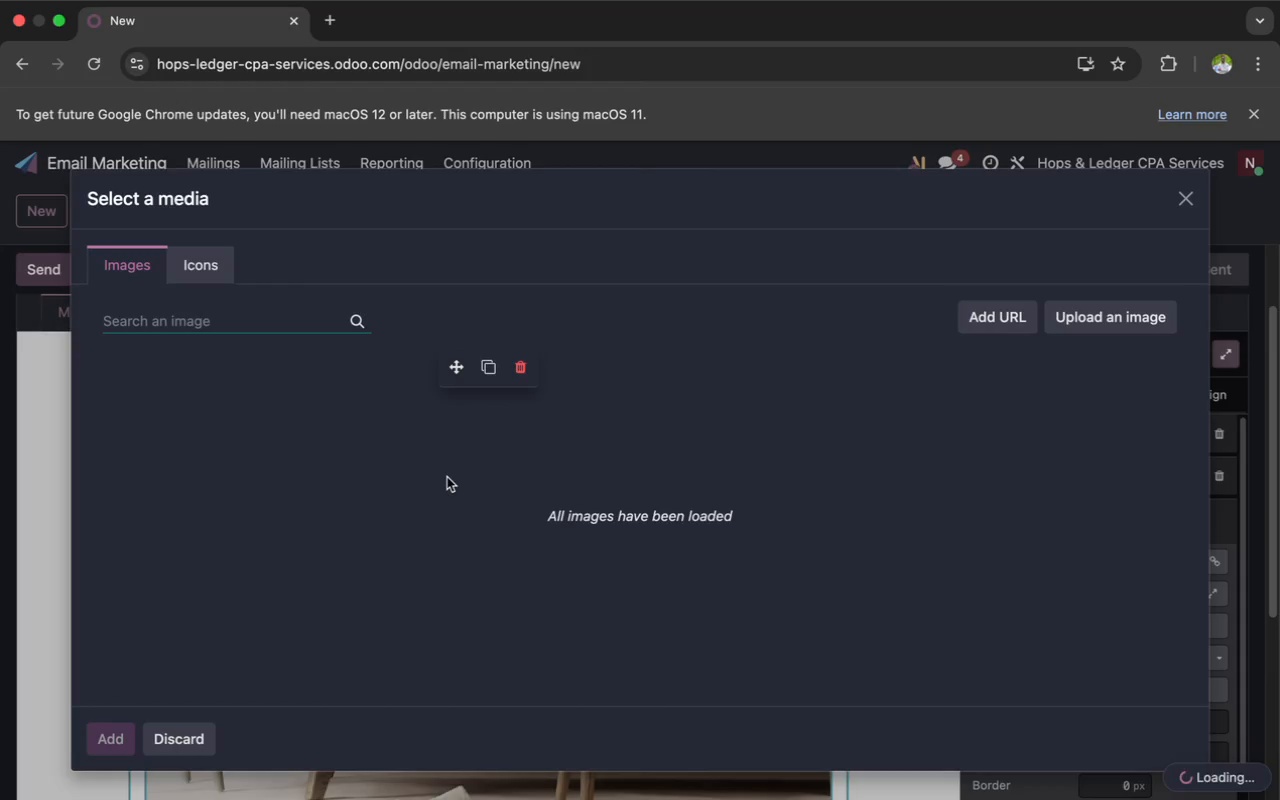 
type(cloud sechu)
 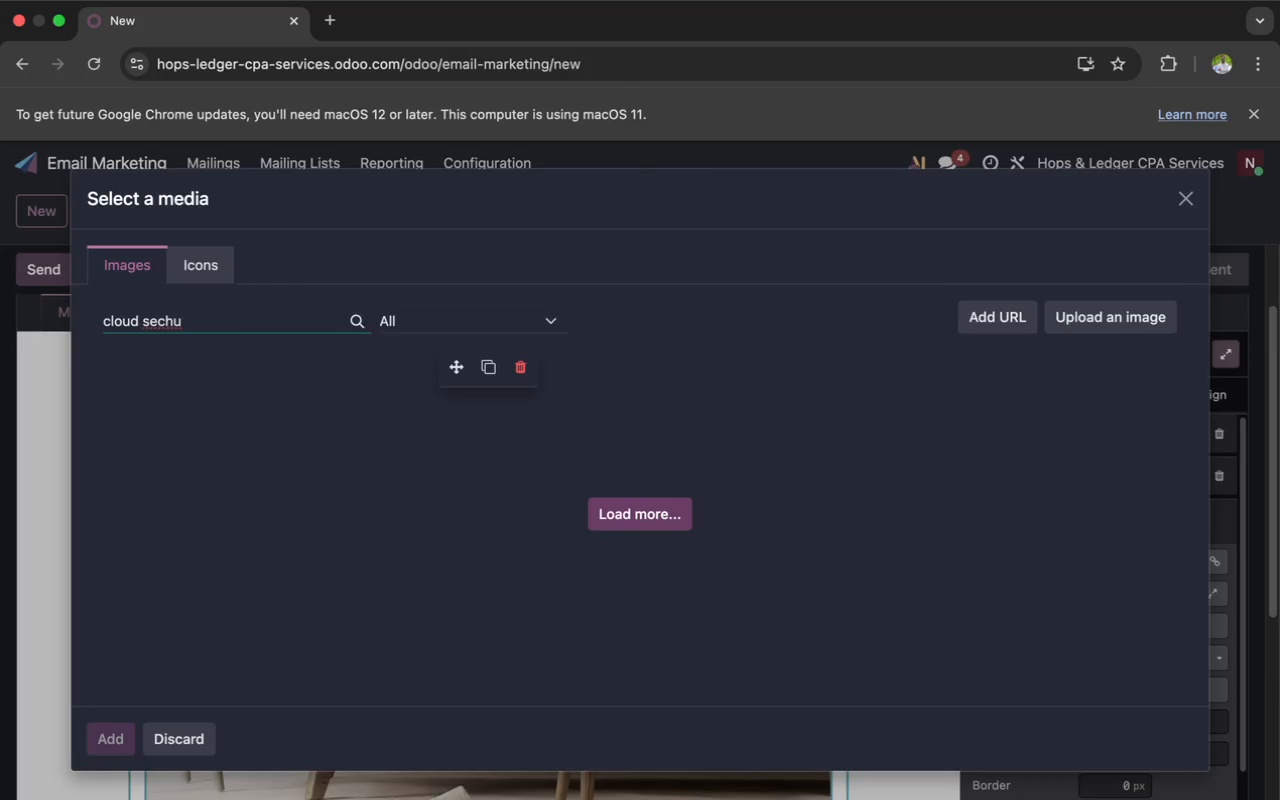 
key(Backspace)
key(Backspace)
type(uri)
 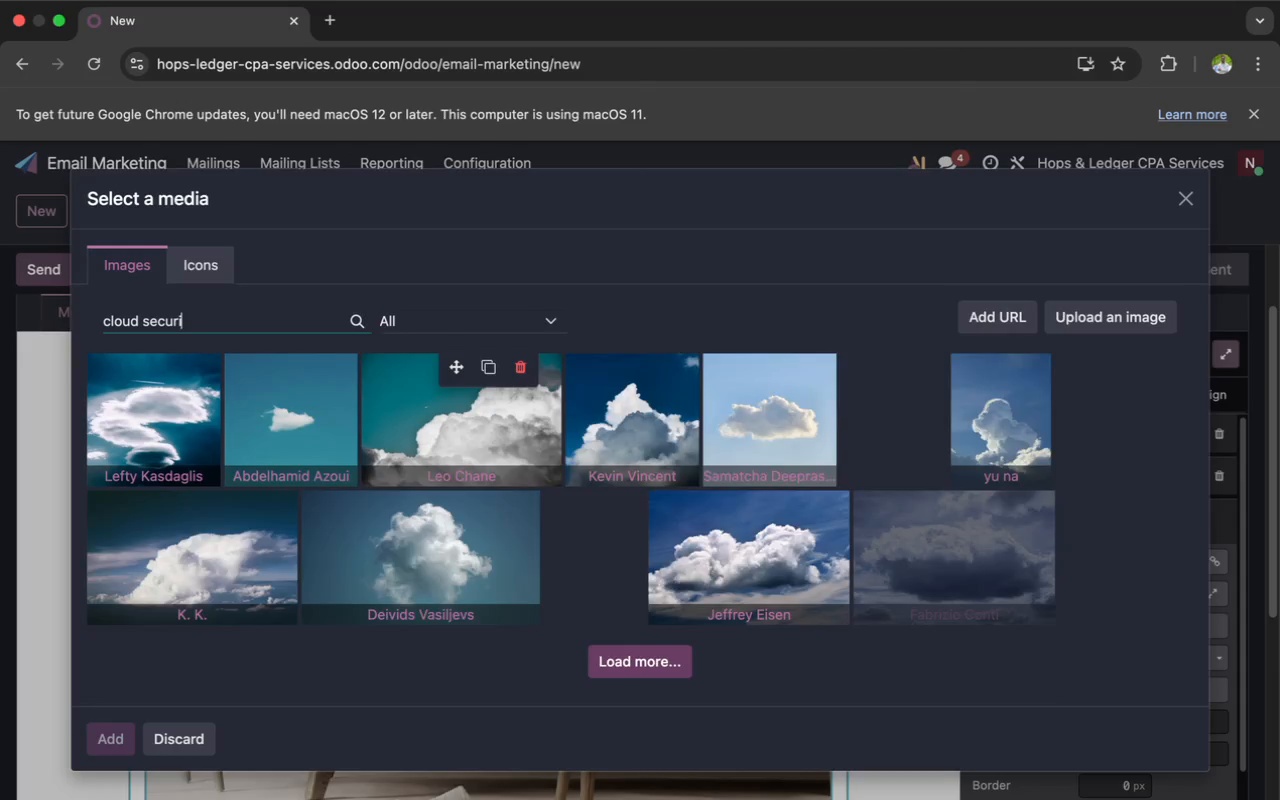 
type(ty network)
 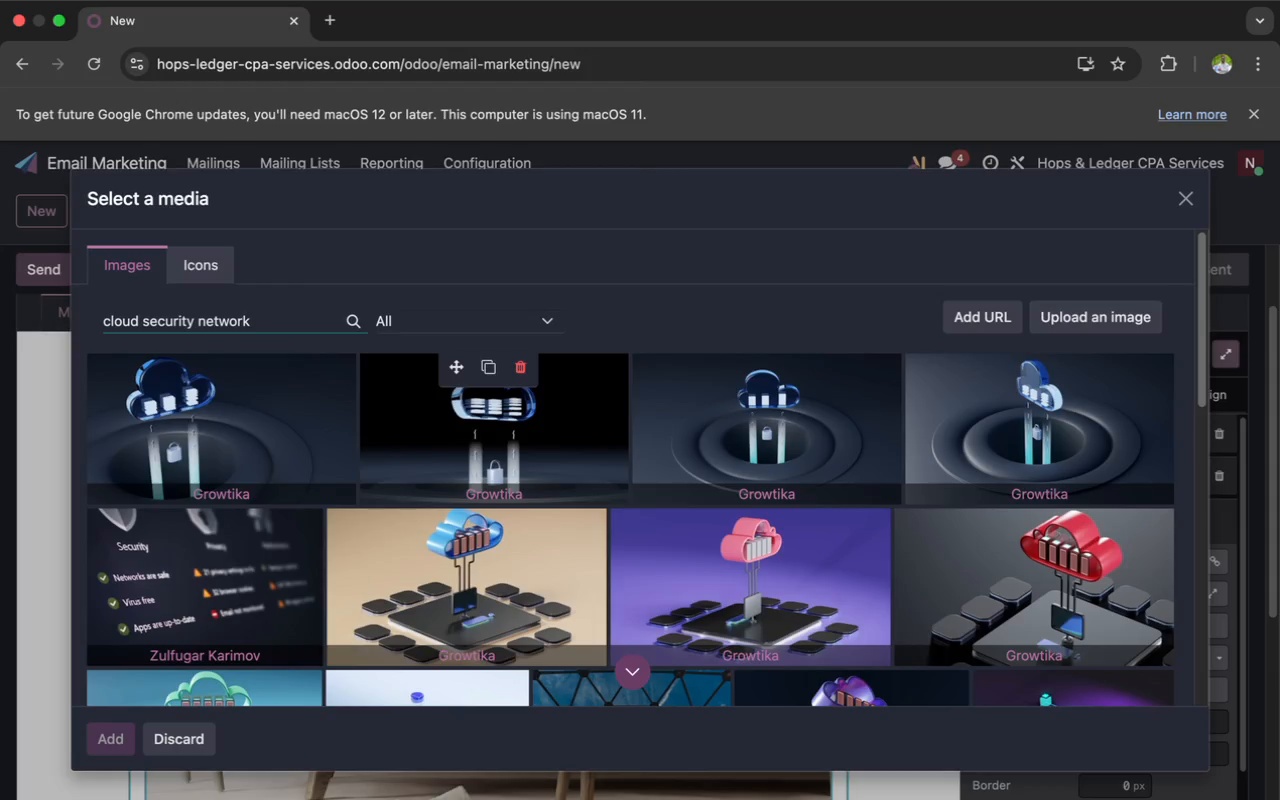 
wait(44.58)
 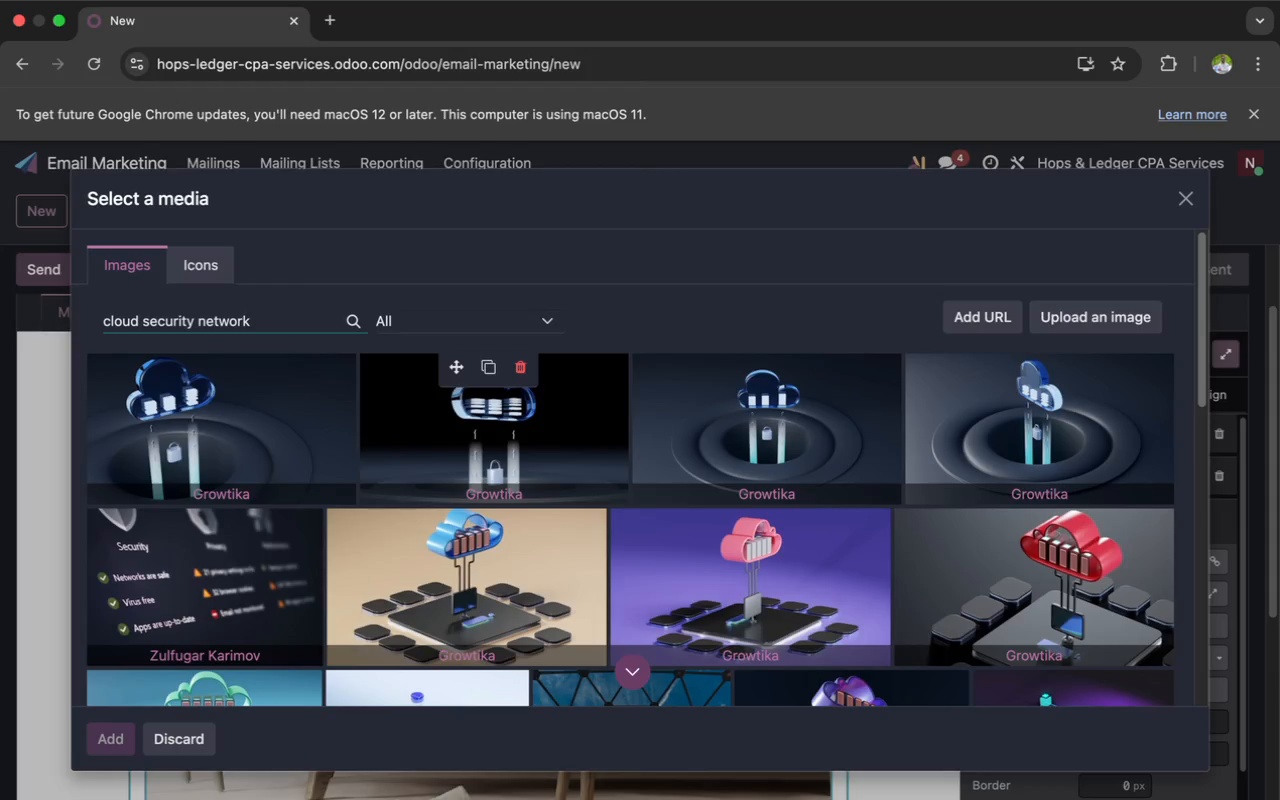 
scroll: coordinate [473, 466], scroll_direction: down, amount: 29.0
 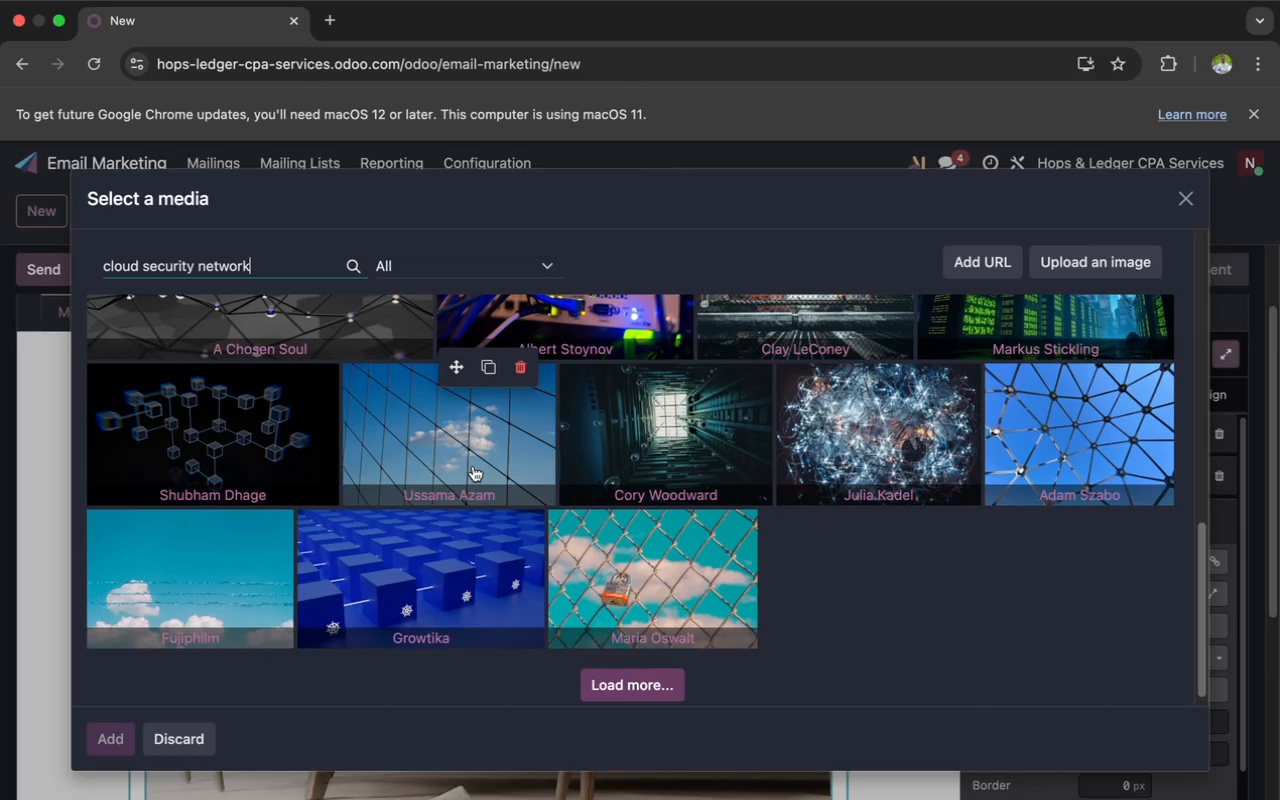 
scroll: coordinate [760, 480], scroll_direction: up, amount: 36.0
 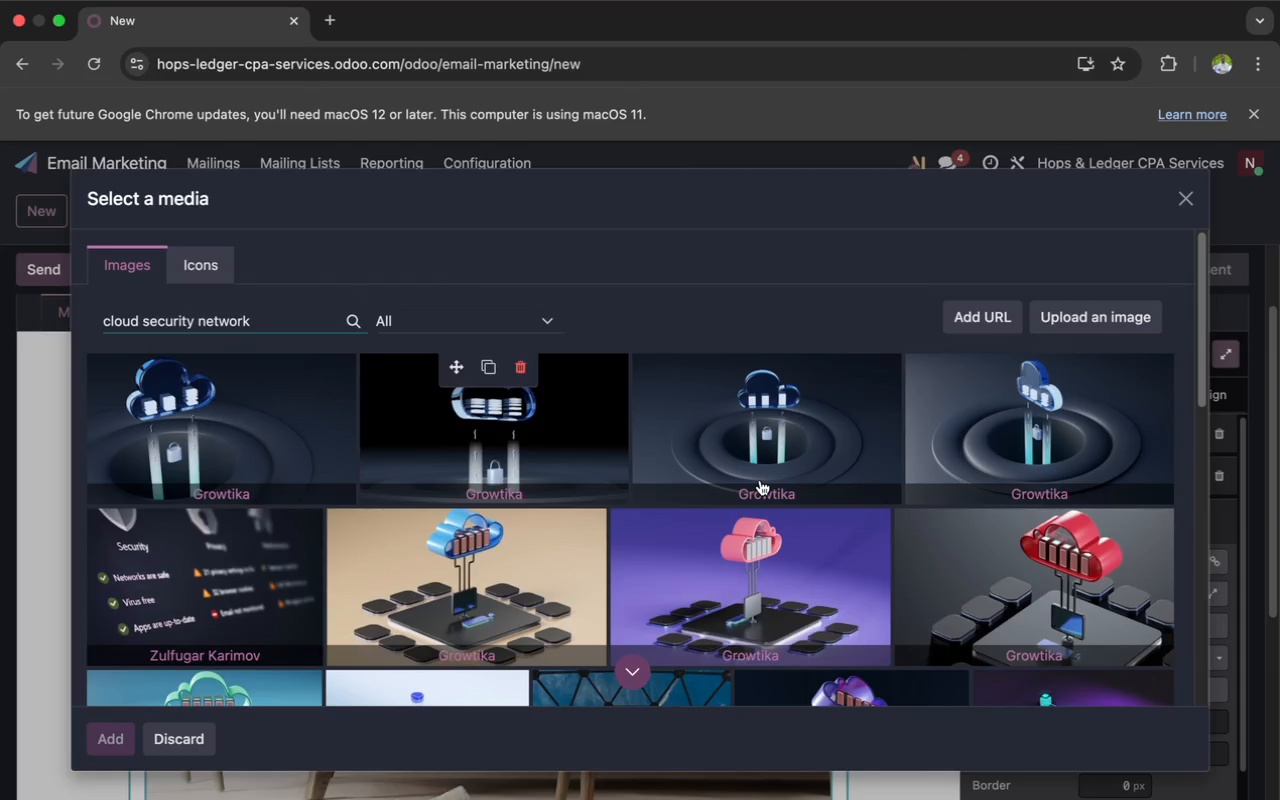 
scroll: coordinate [760, 480], scroll_direction: down, amount: 3.0
 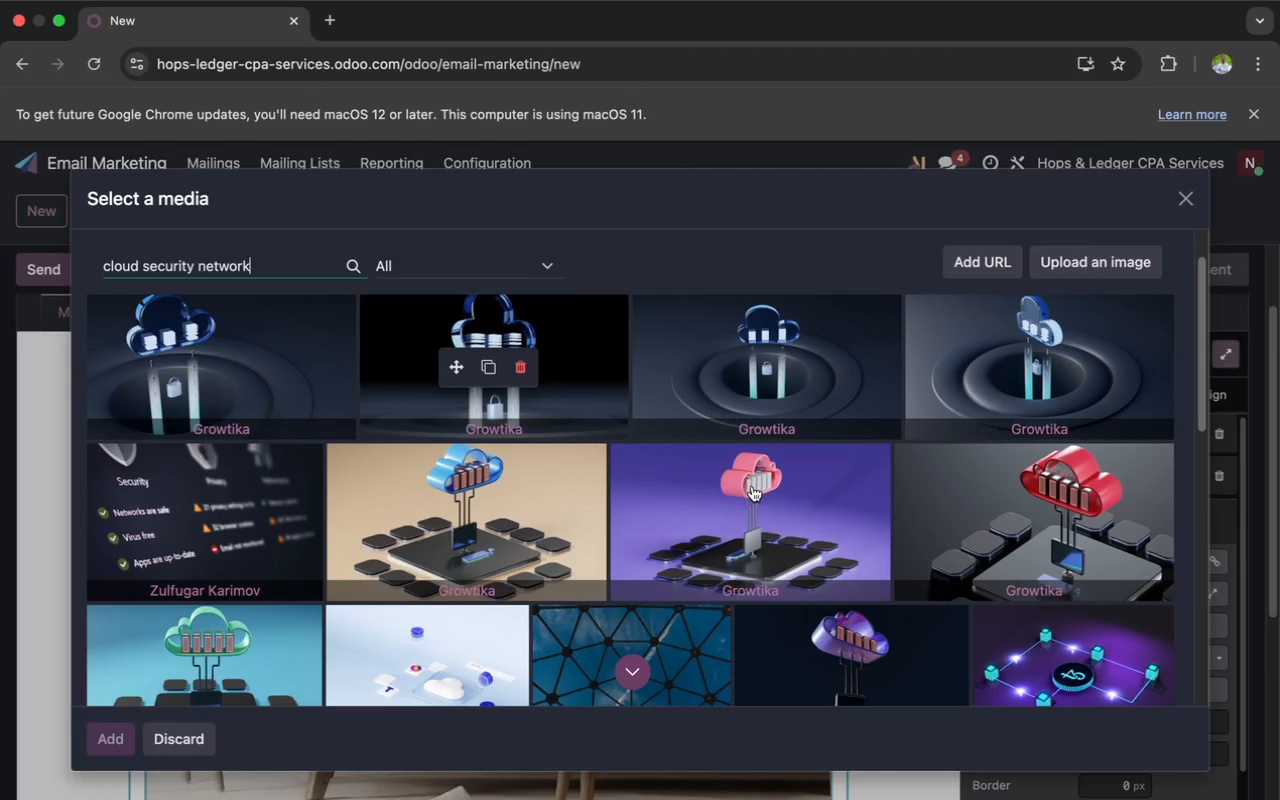 
left_click([747, 489])
 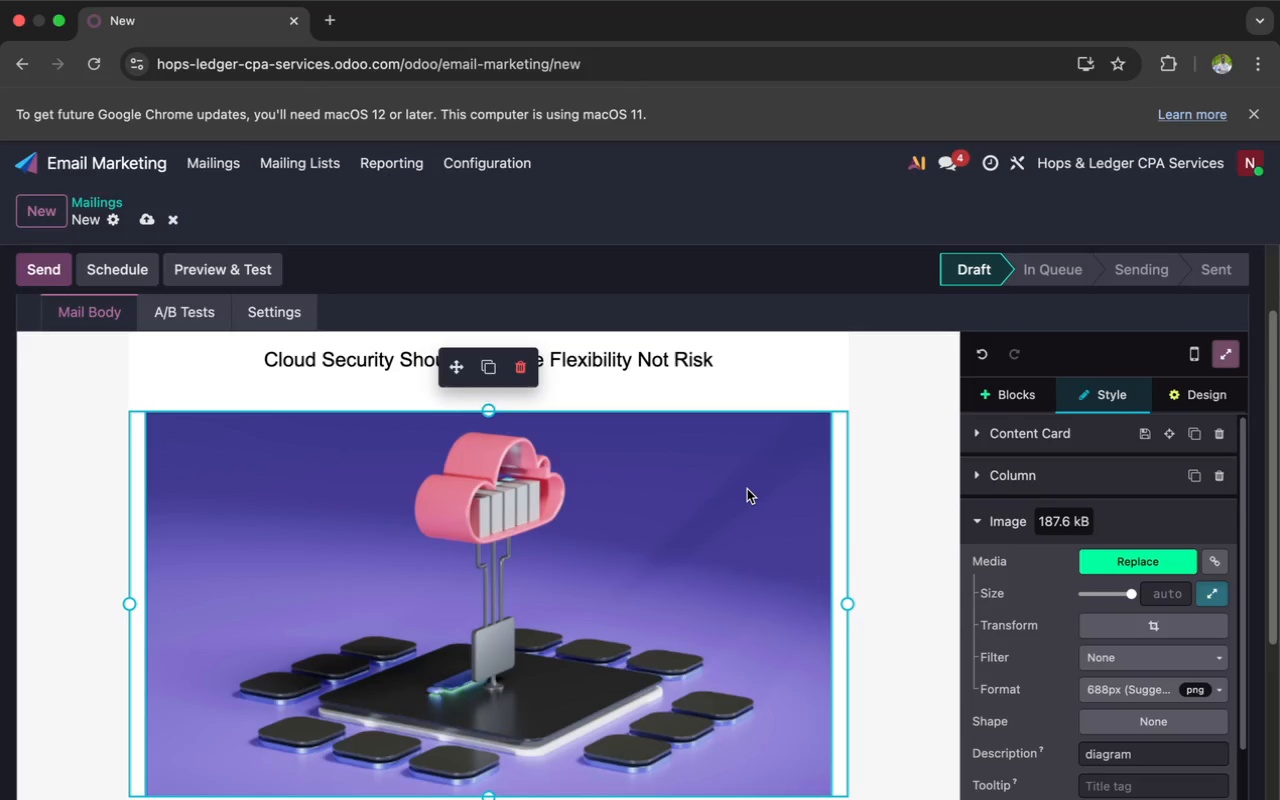 
wait(18.44)
 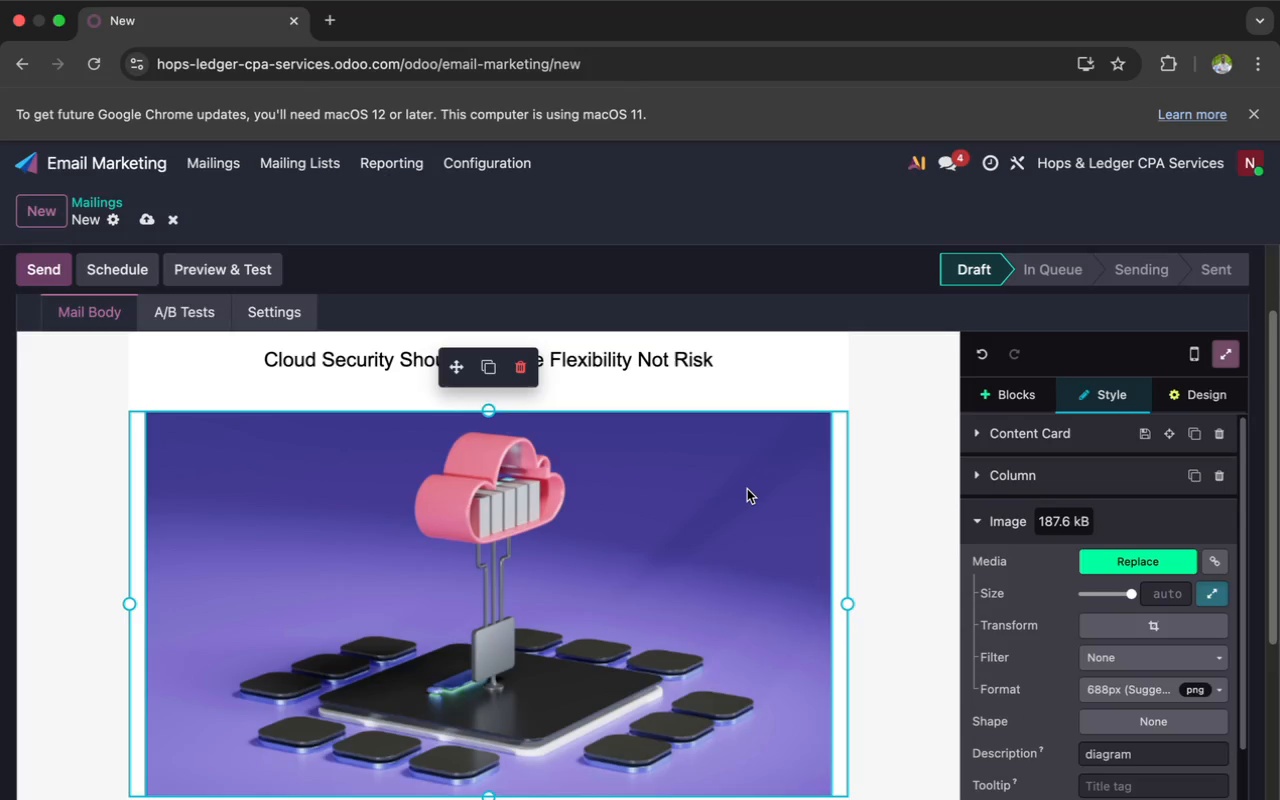 
scroll: coordinate [747, 489], scroll_direction: down, amount: 10.0
 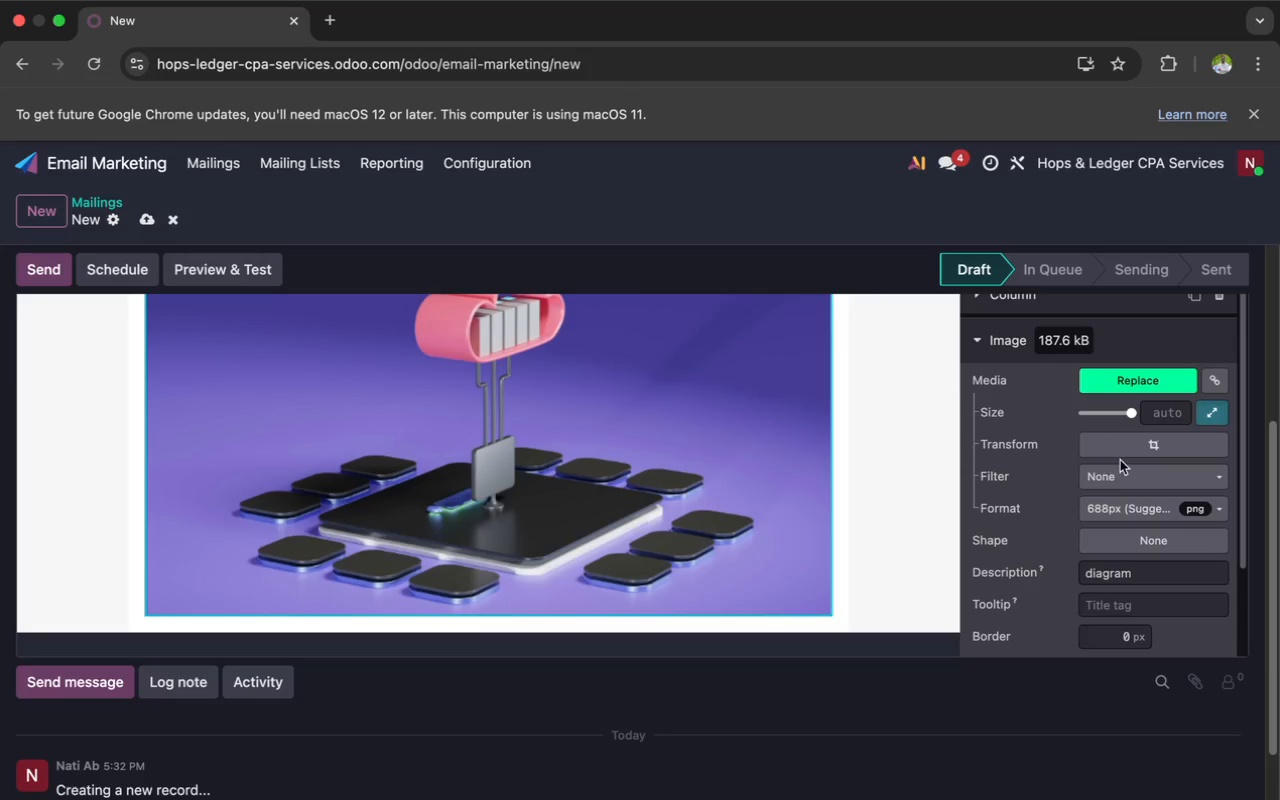 
left_click([1139, 453])
 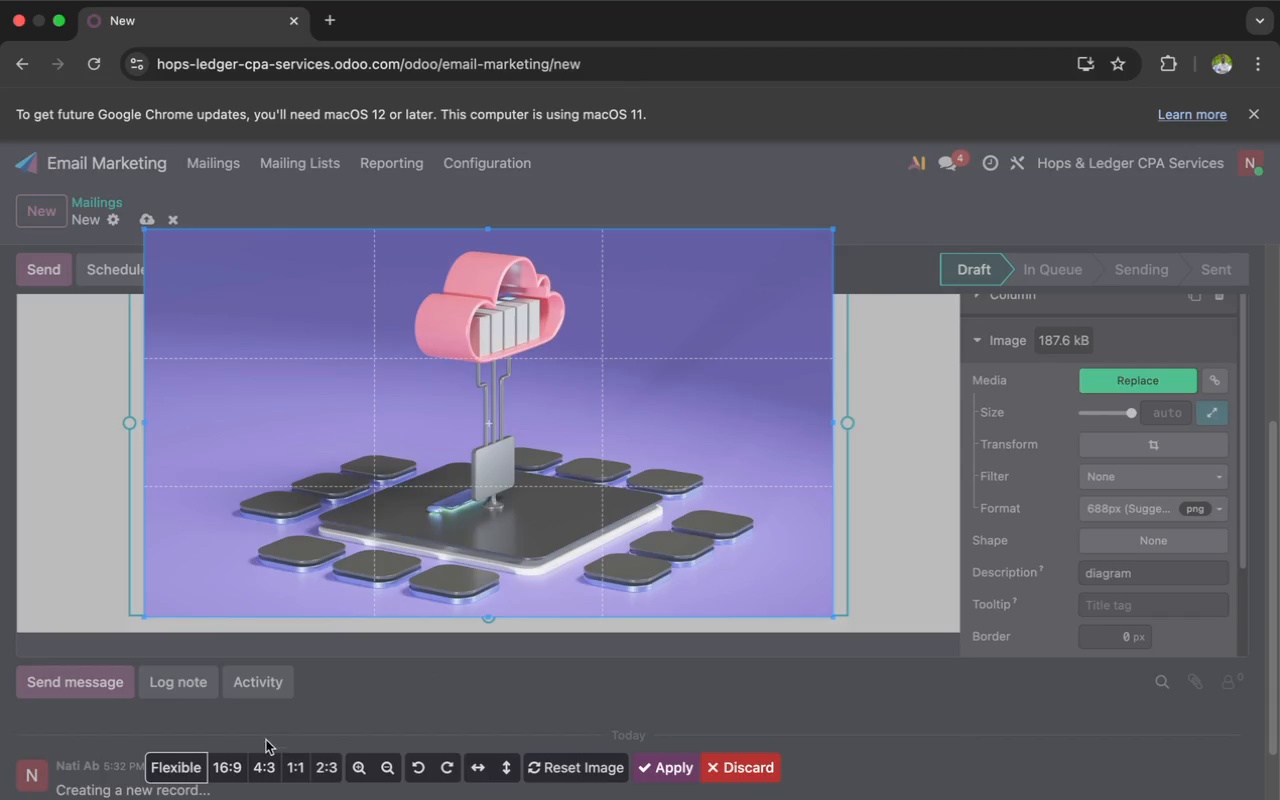 
left_click([230, 767])
 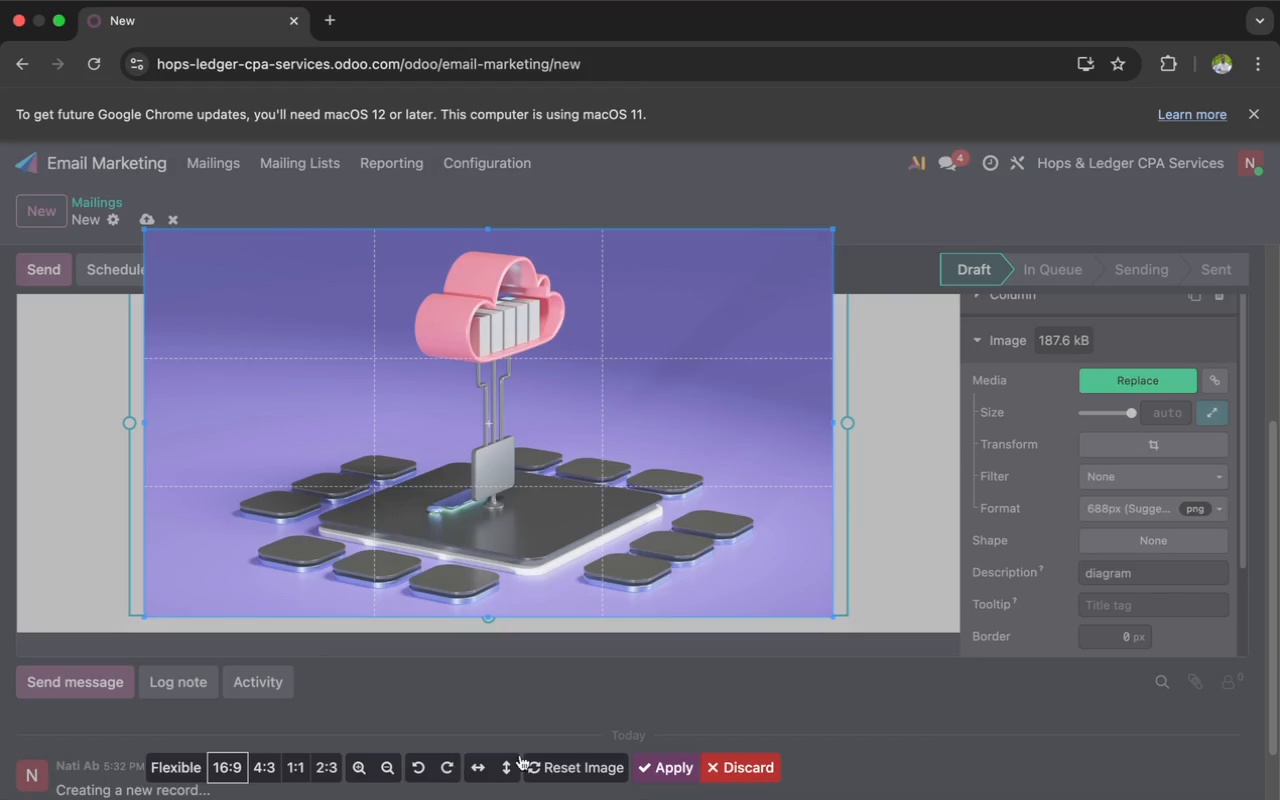 
left_click([654, 761])
 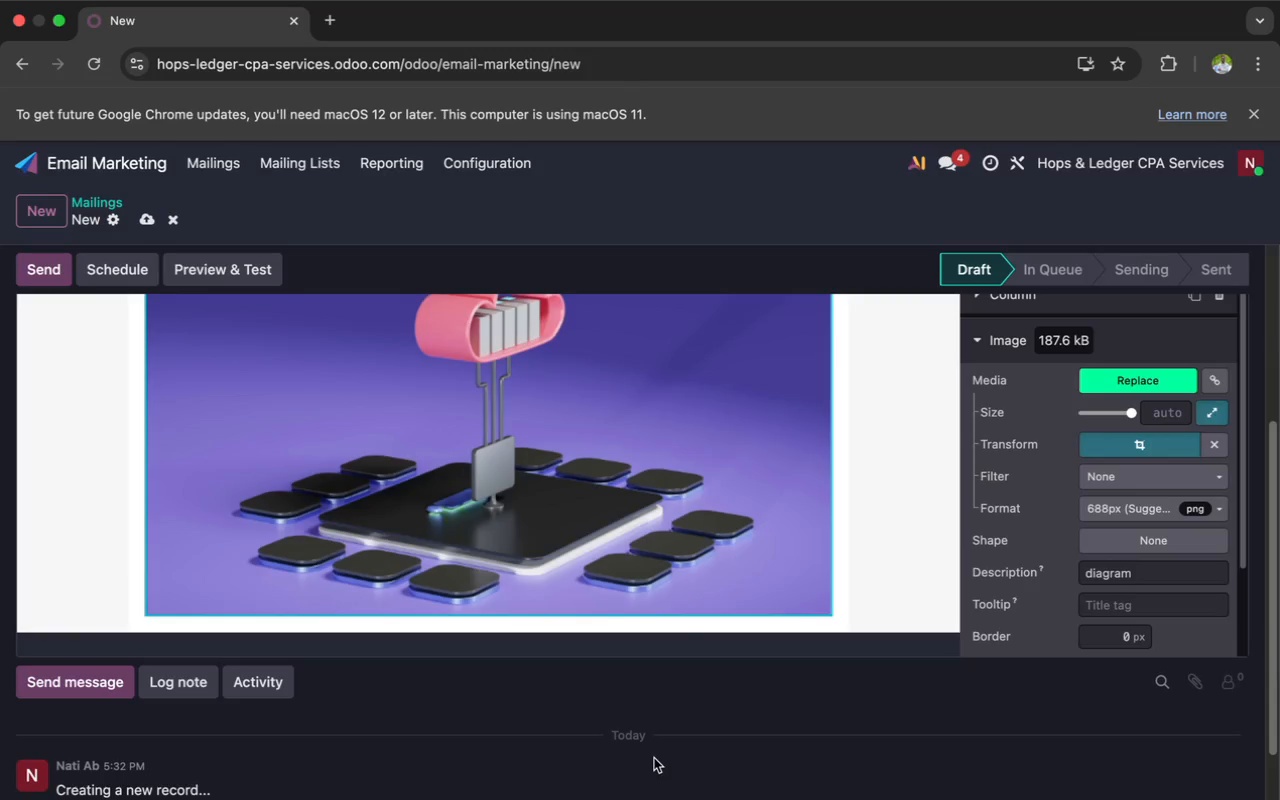 
scroll: coordinate [689, 609], scroll_direction: up, amount: 14.0
 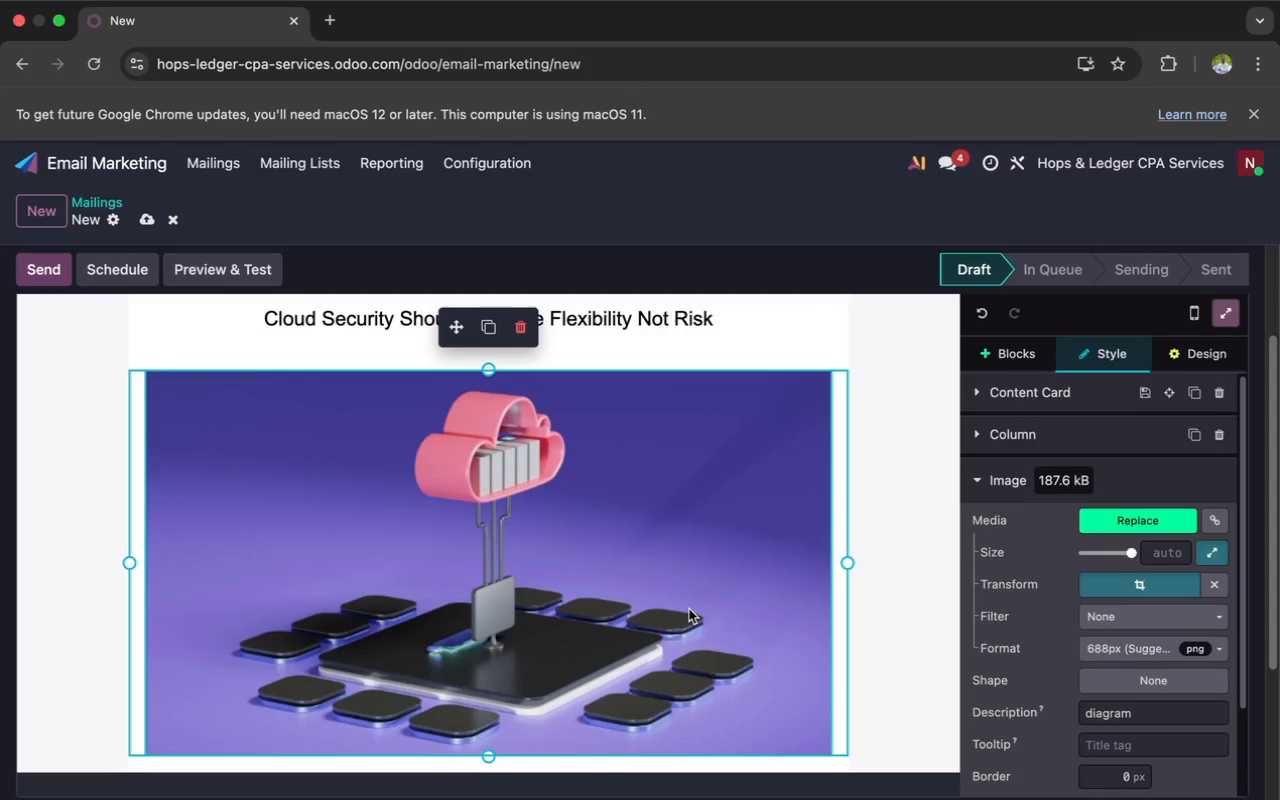 
scroll: coordinate [689, 609], scroll_direction: down, amount: 1.0
 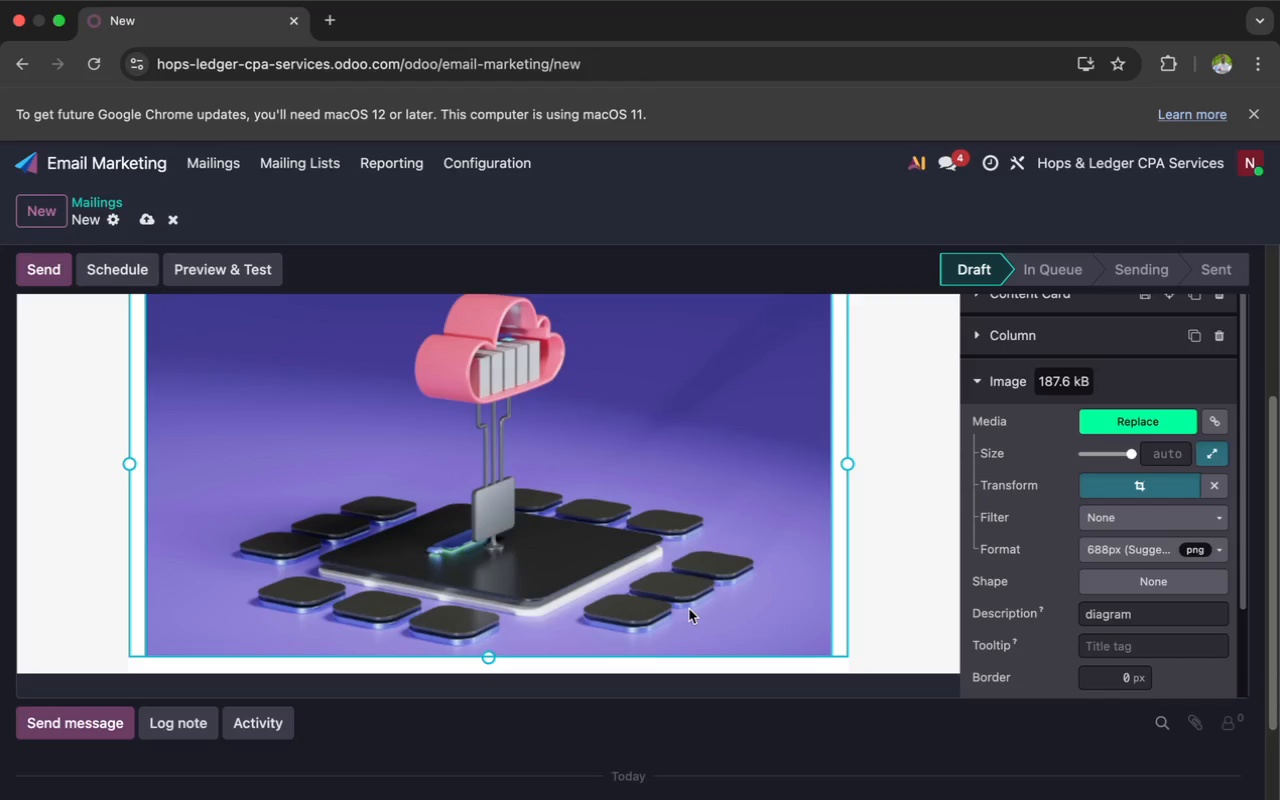 
wait(12.82)
 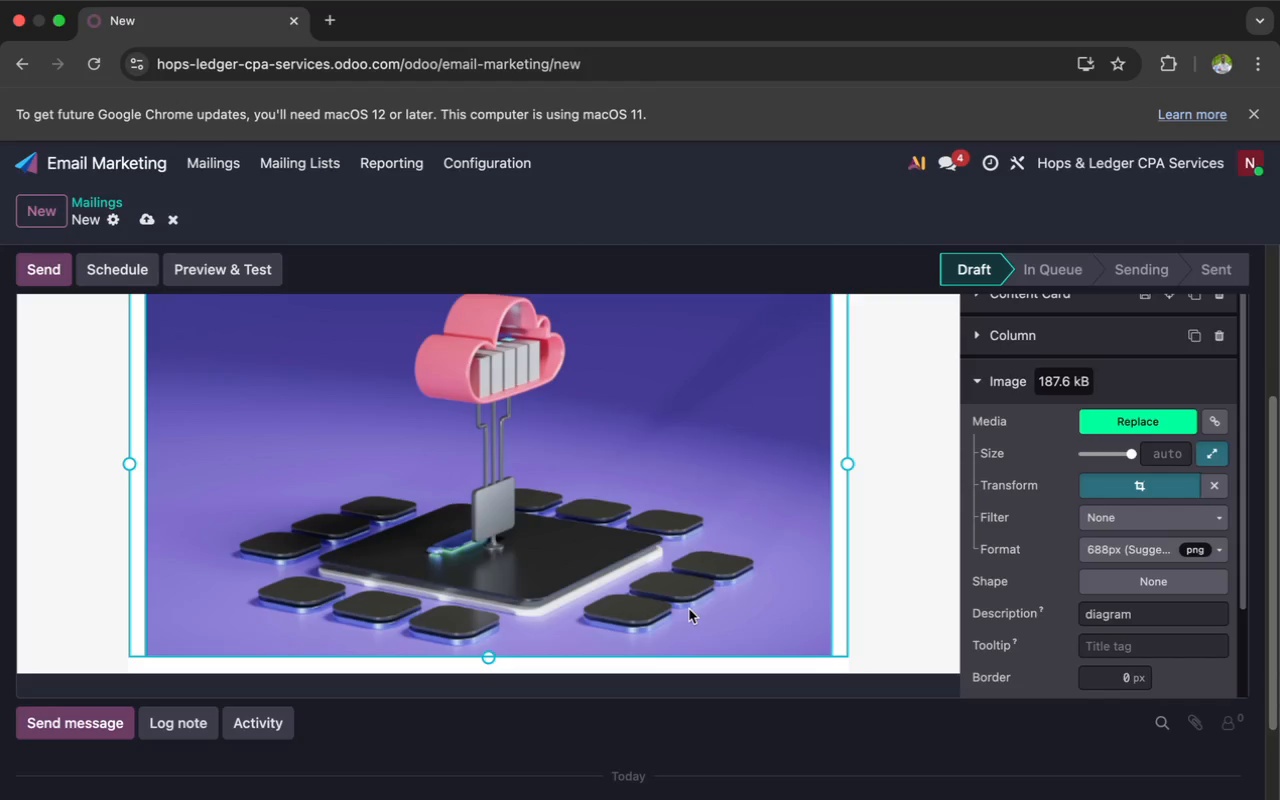 
scroll: coordinate [1022, 416], scroll_direction: up, amount: 18.0
 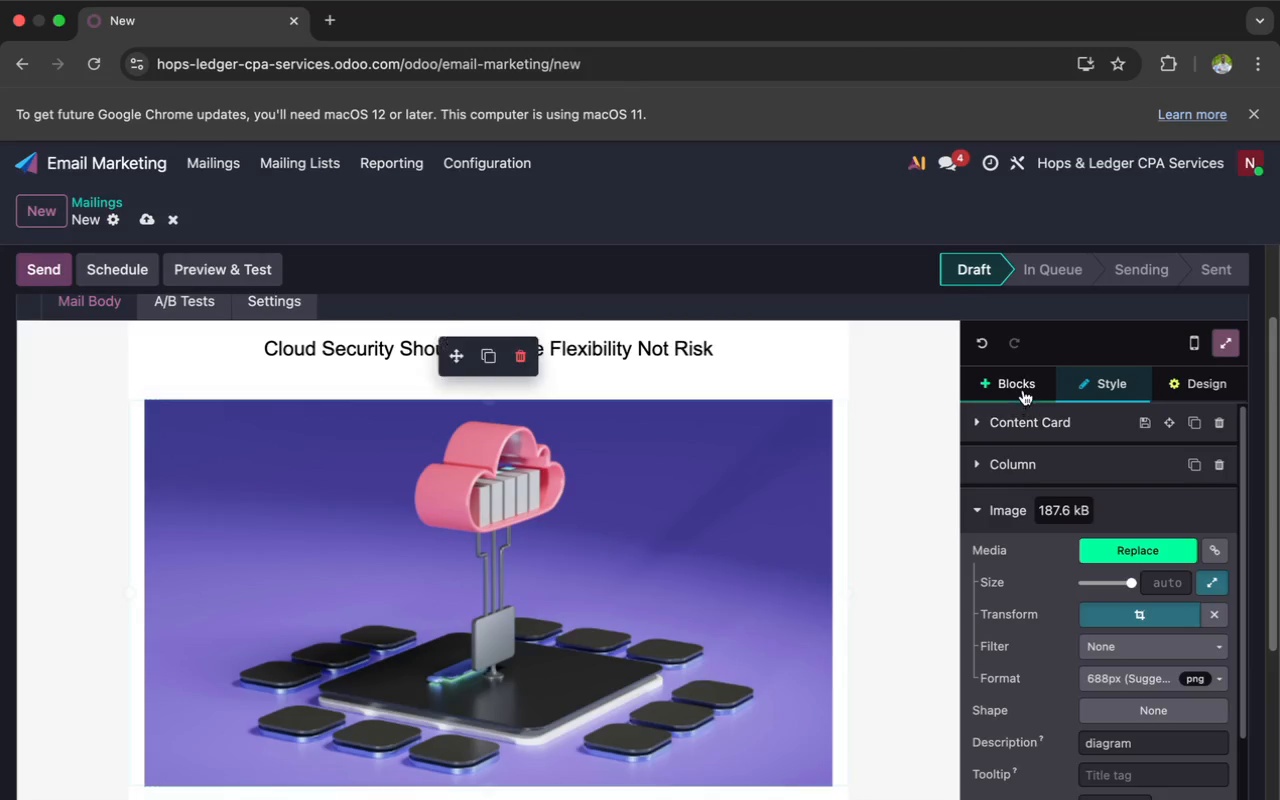 
left_click([1023, 386])
 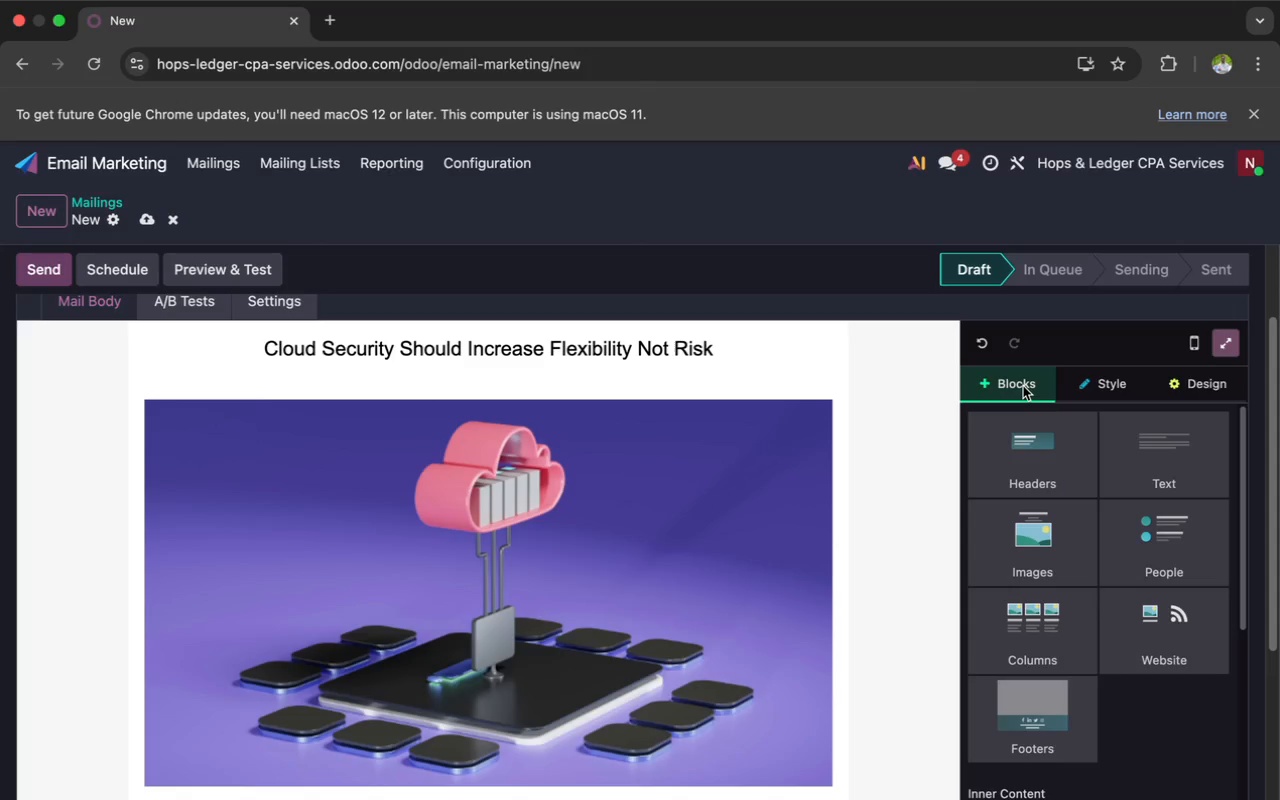 
wait(8.34)
 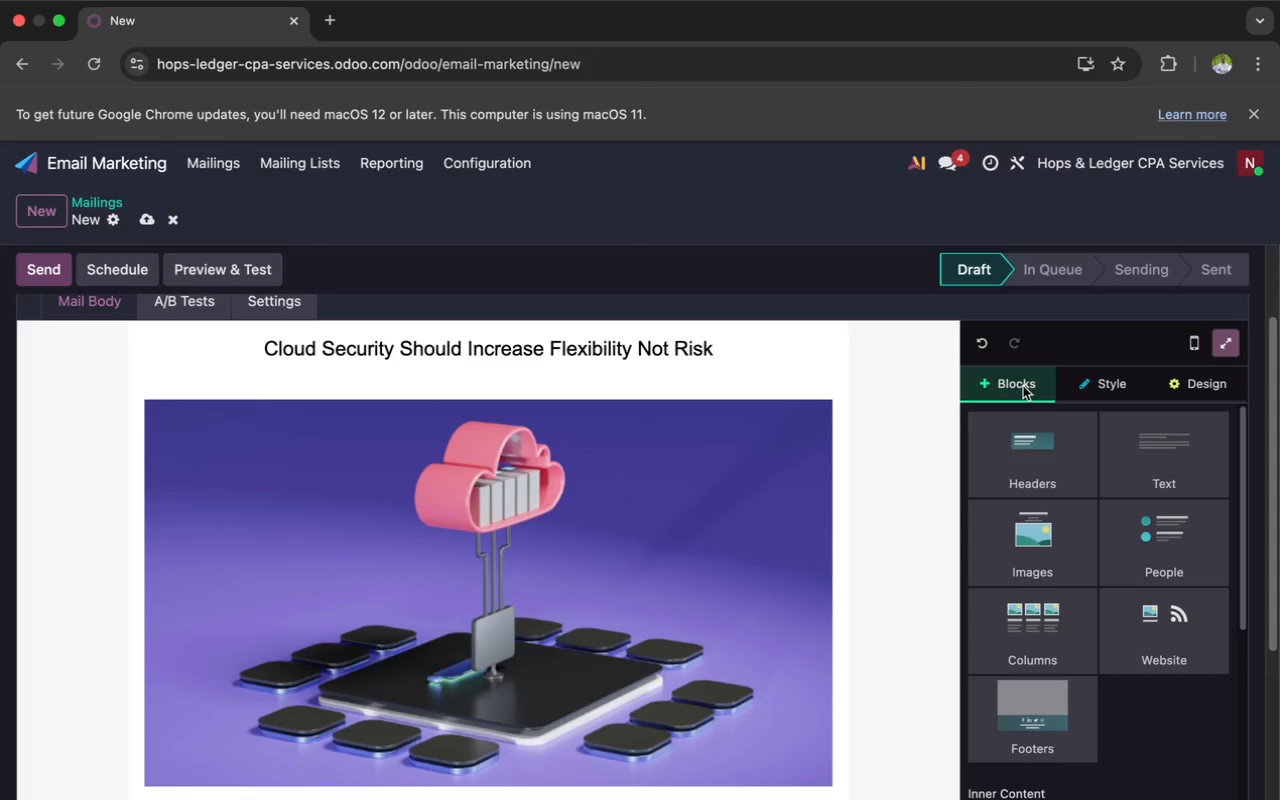 
left_click([1128, 449])
 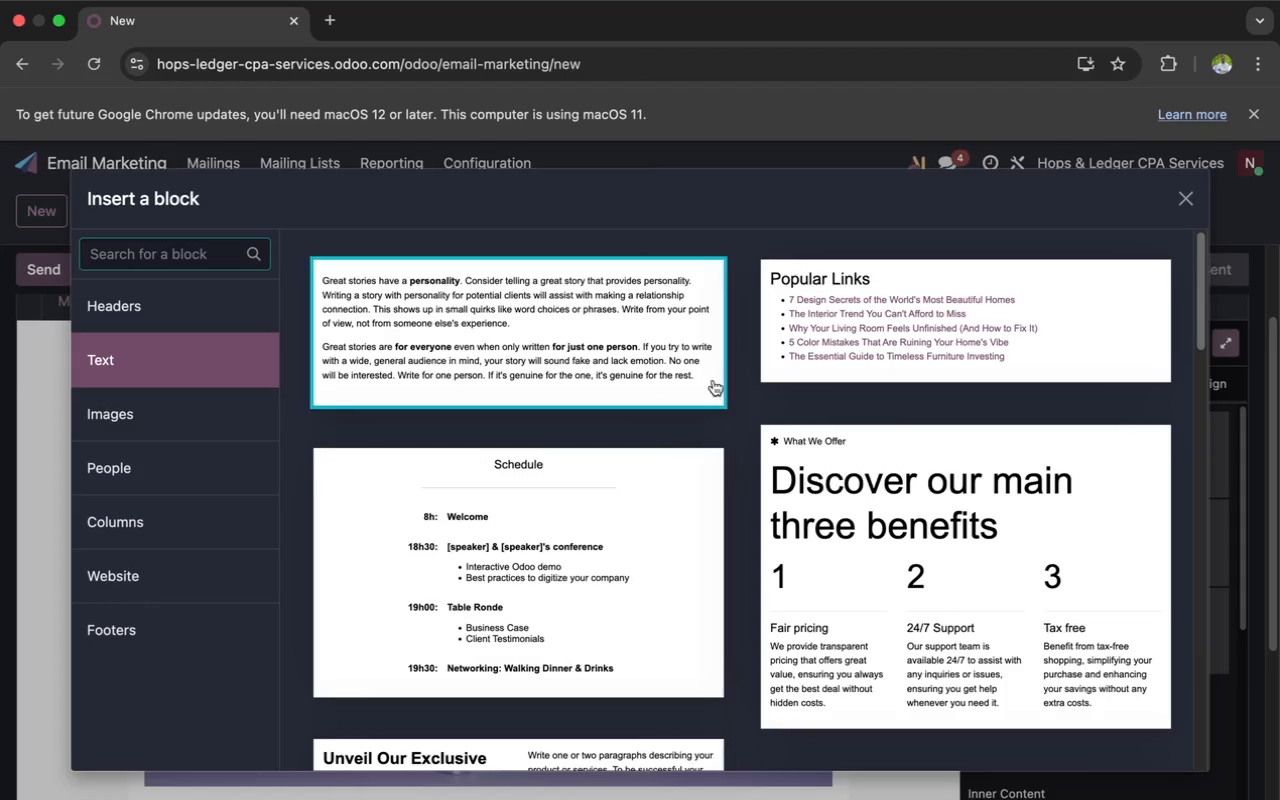 
left_click([694, 371])
 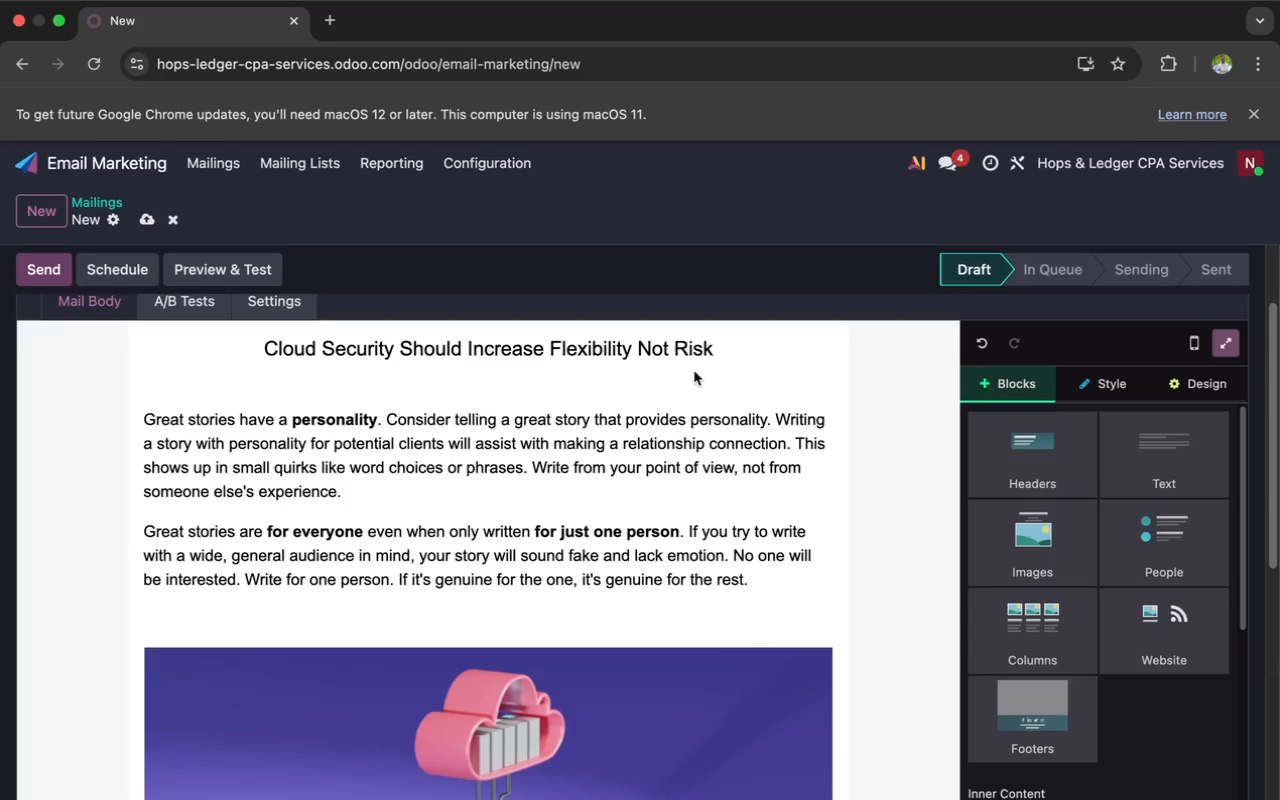 
wait(20.25)
 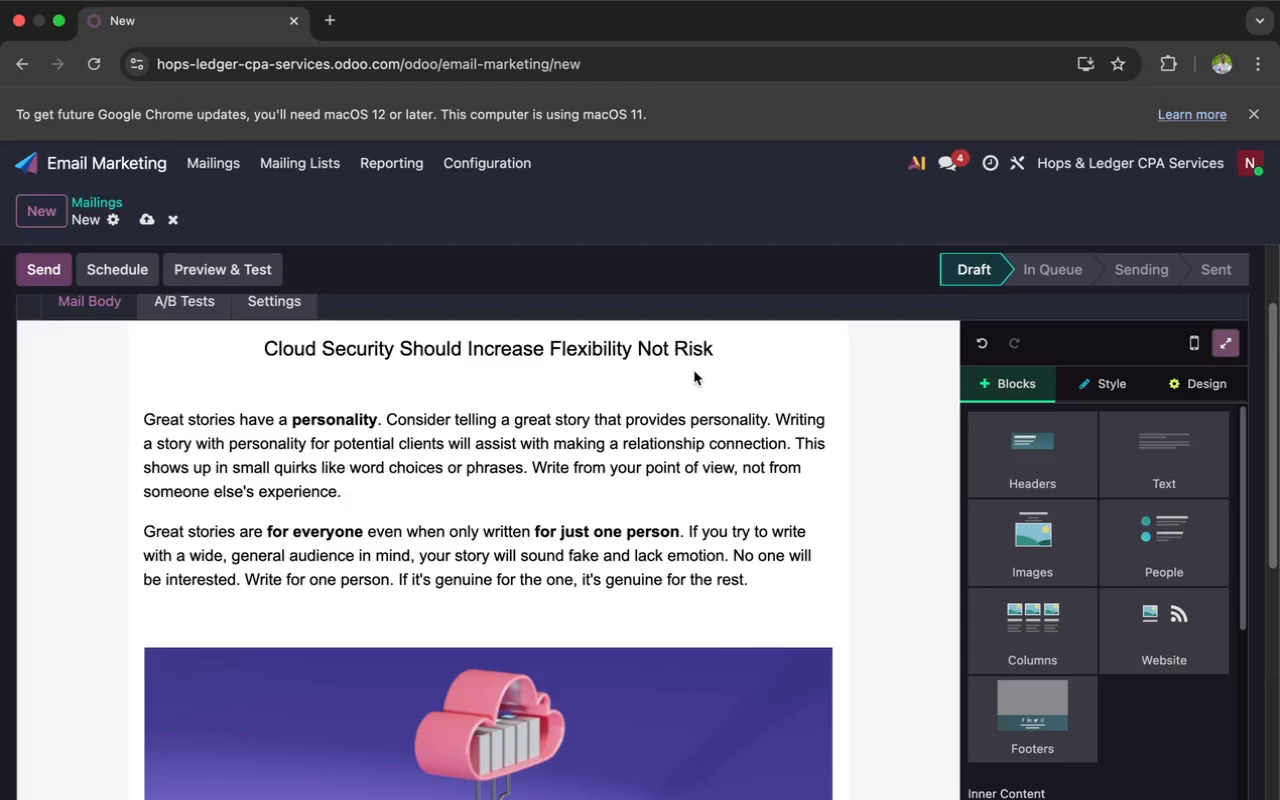 
left_click([642, 425])
 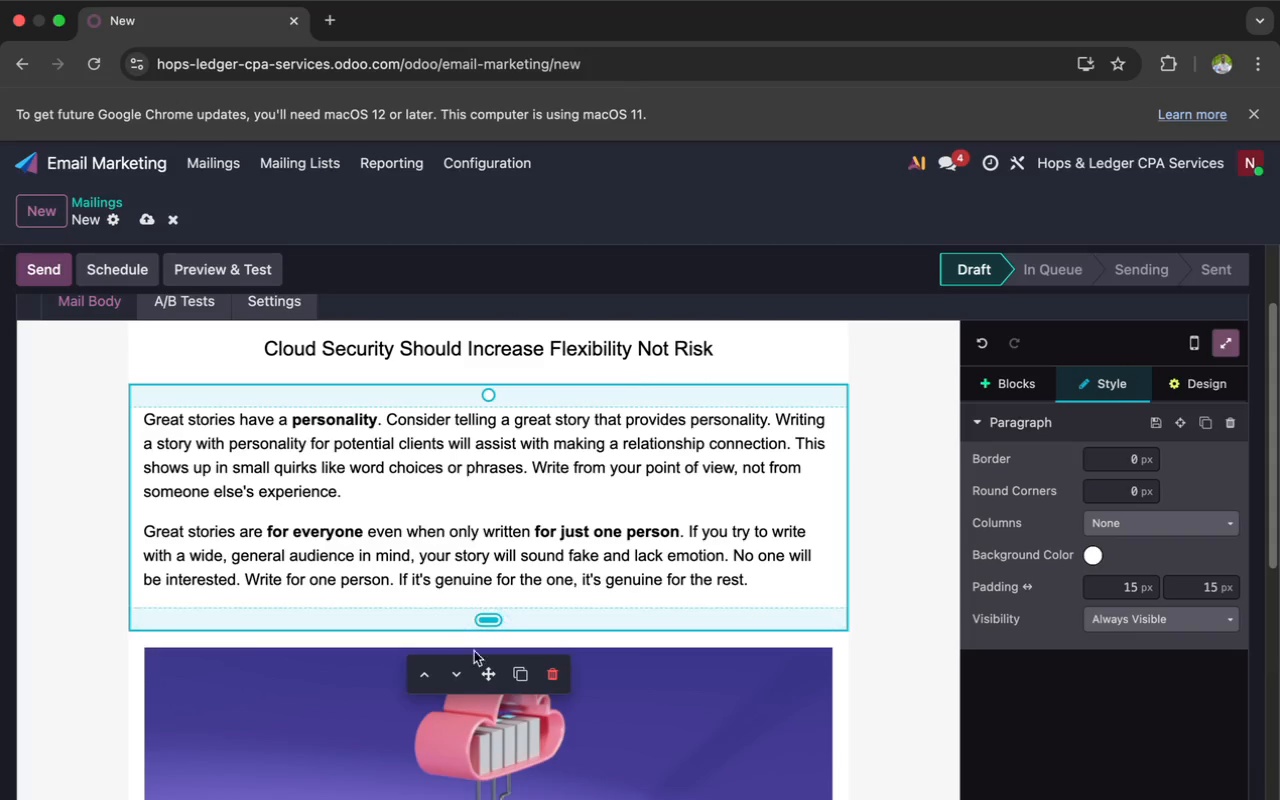 
left_click_drag(start_coordinate=[481, 664], to_coordinate=[486, 724])
 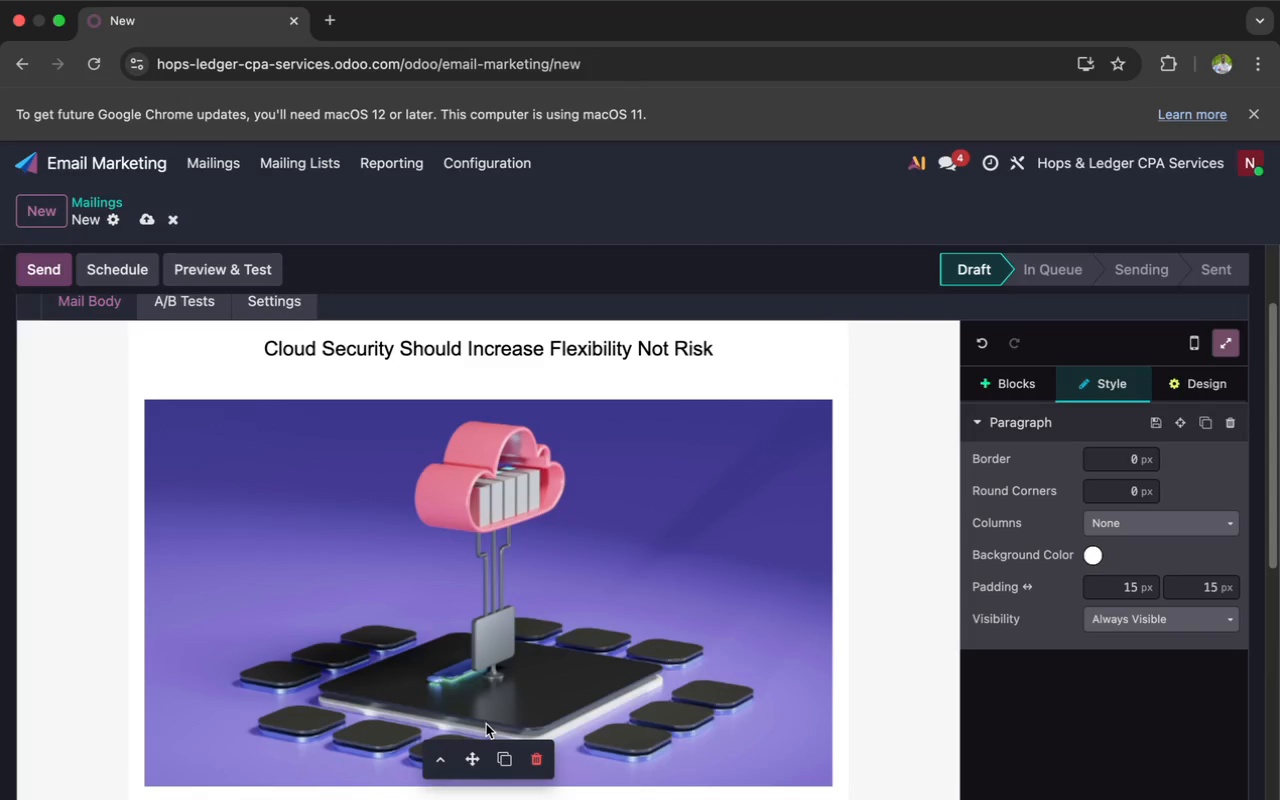 
scroll: coordinate [486, 724], scroll_direction: down, amount: 25.0
 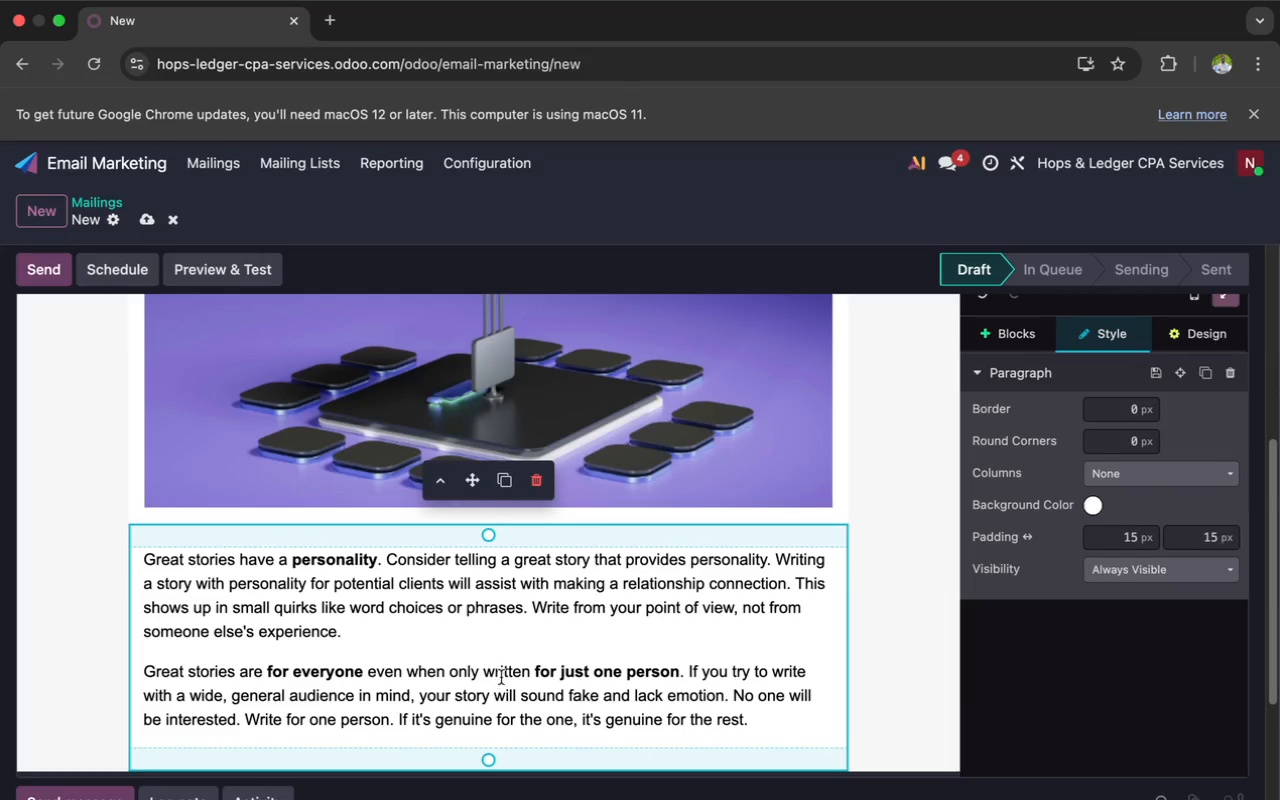 
left_click([505, 668])
 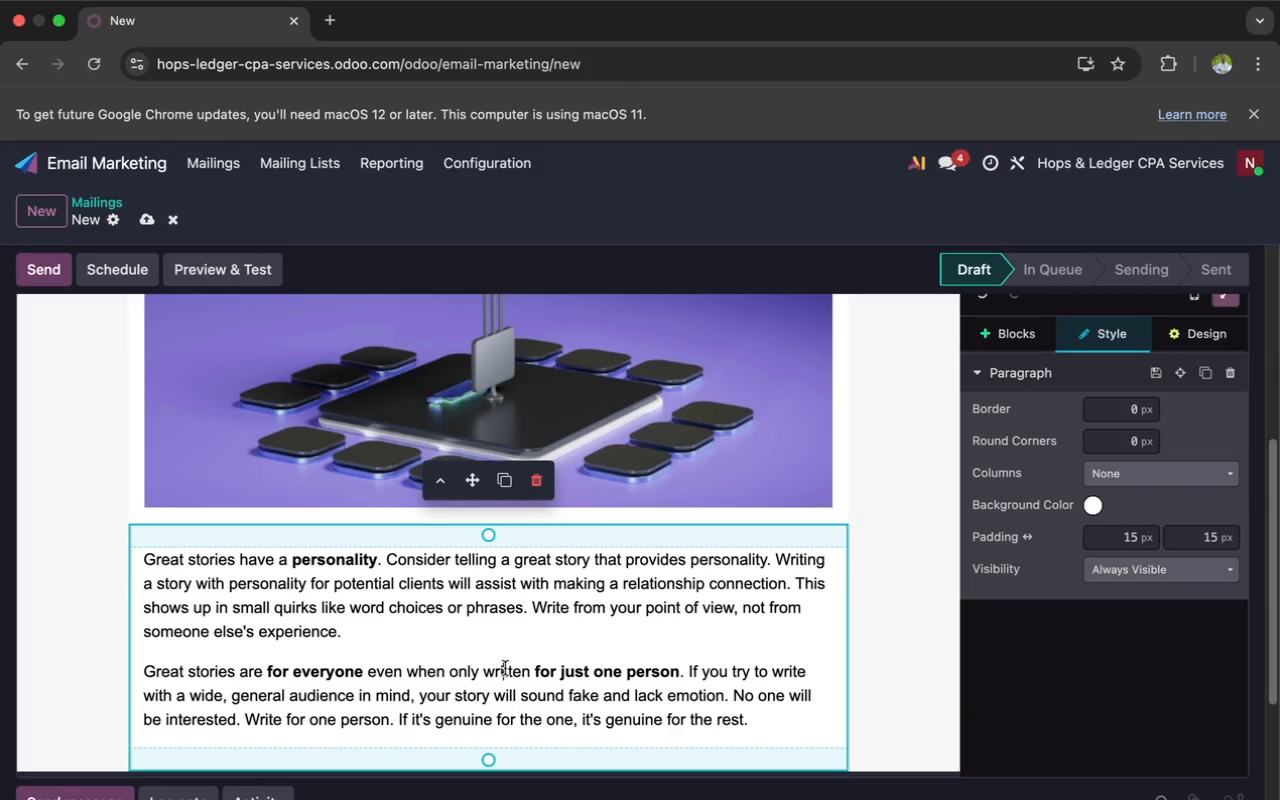 
key(Meta+A)
 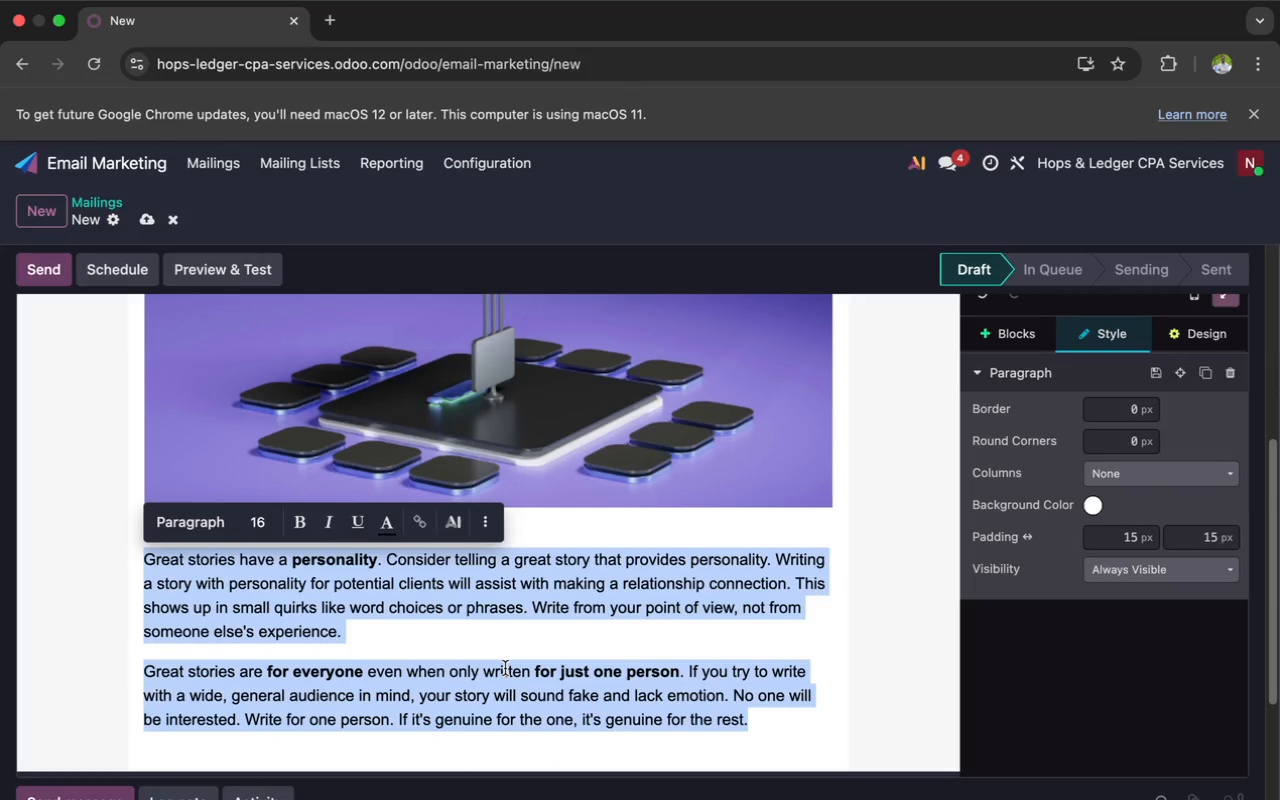 
key(Backspace)
 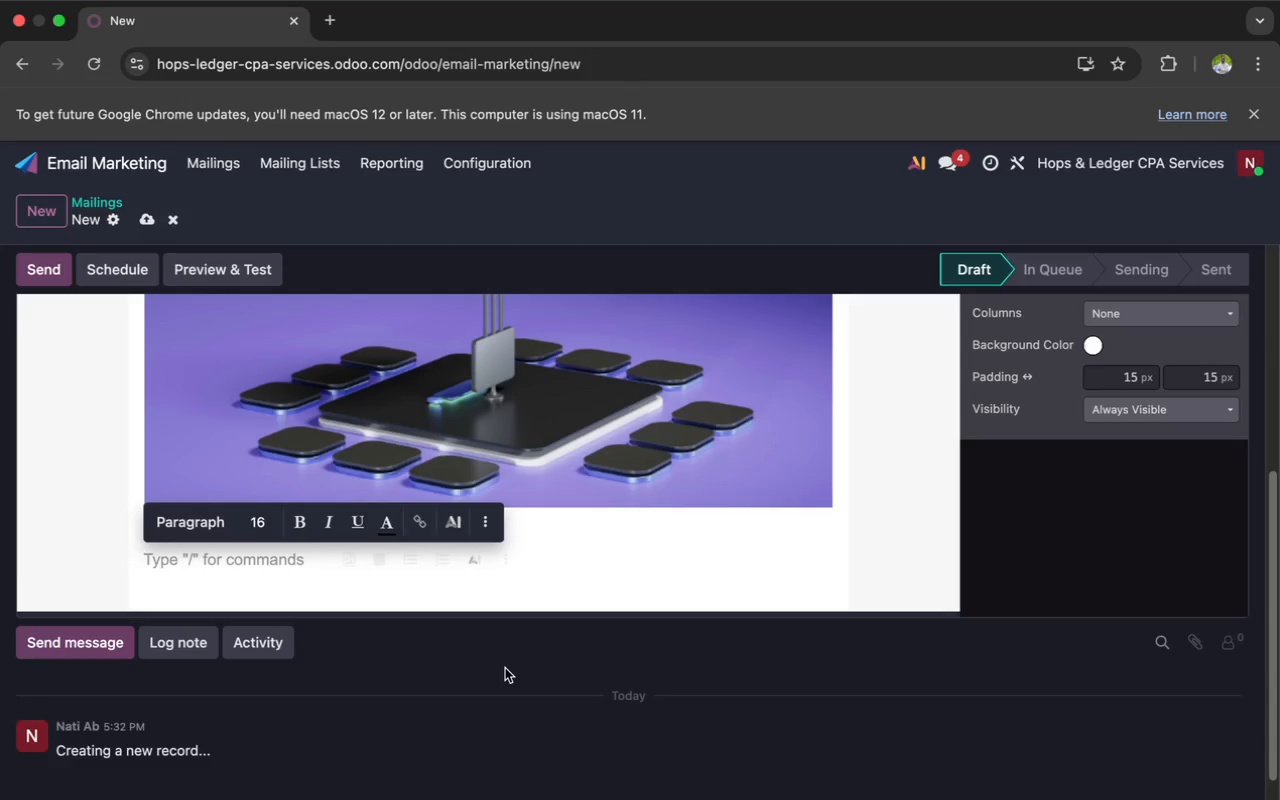 
wait(32.58)
 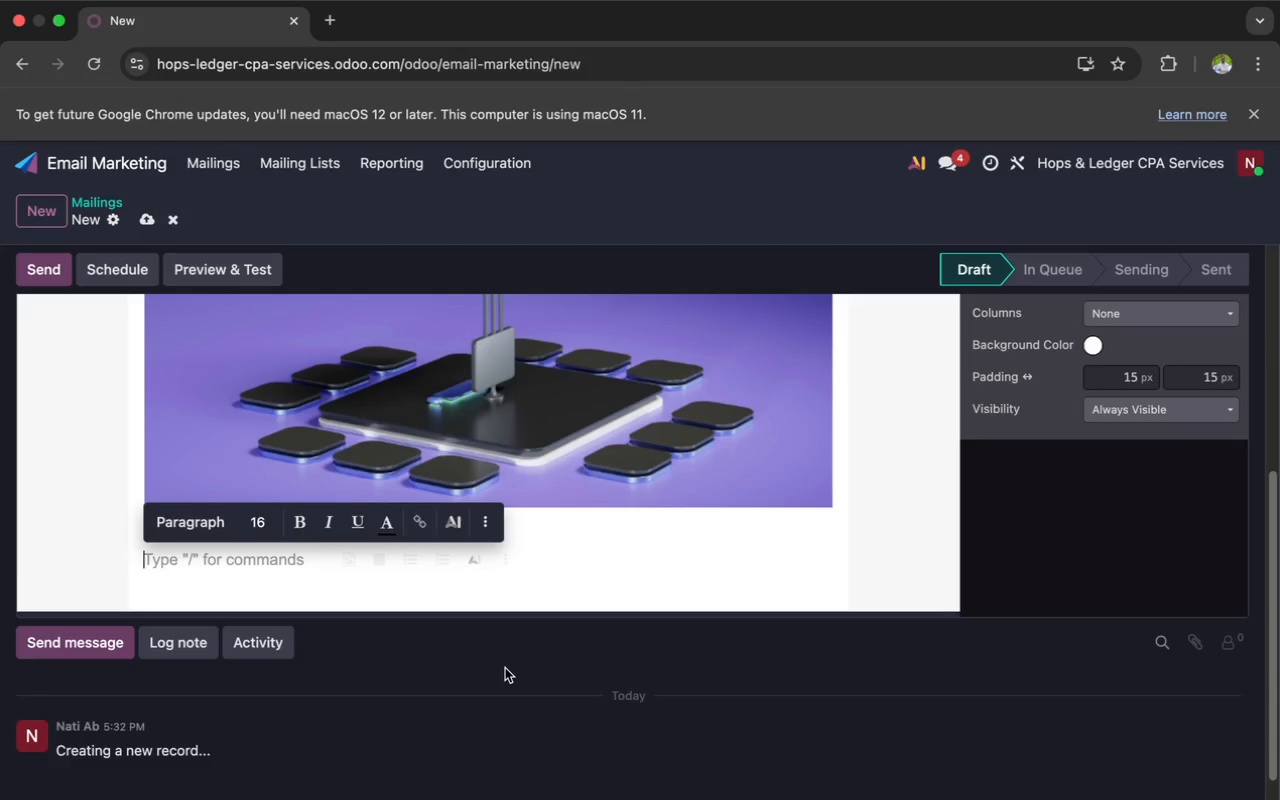 
type(Hellow `{{)
 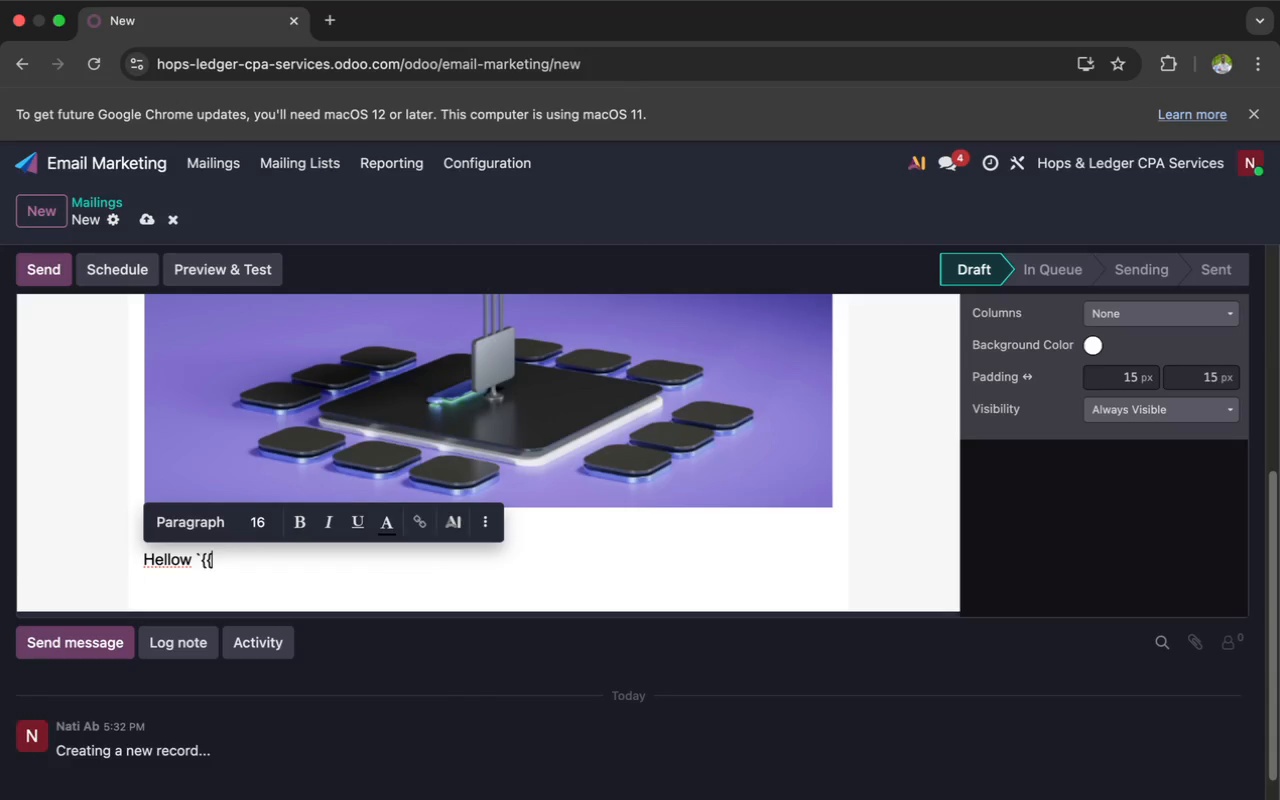 
wait(8.44)
 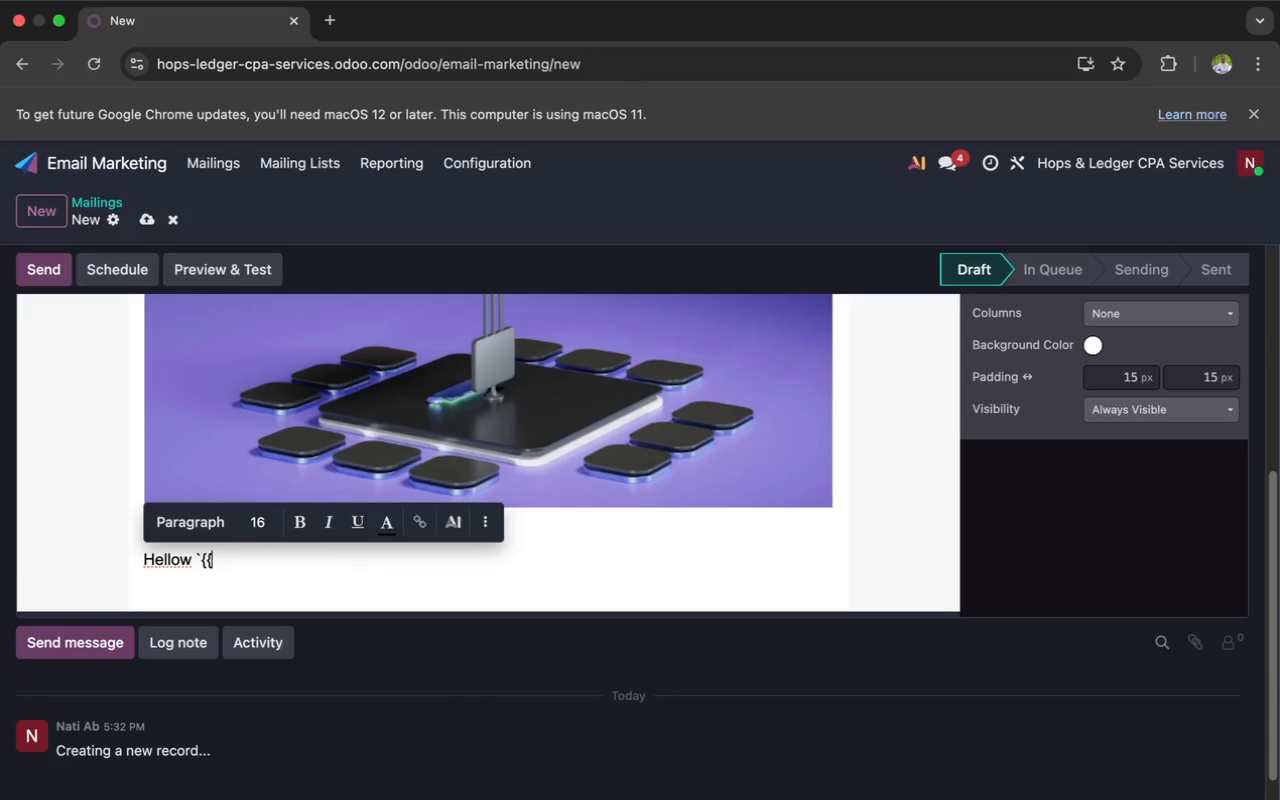 
type( object.name }}`)
 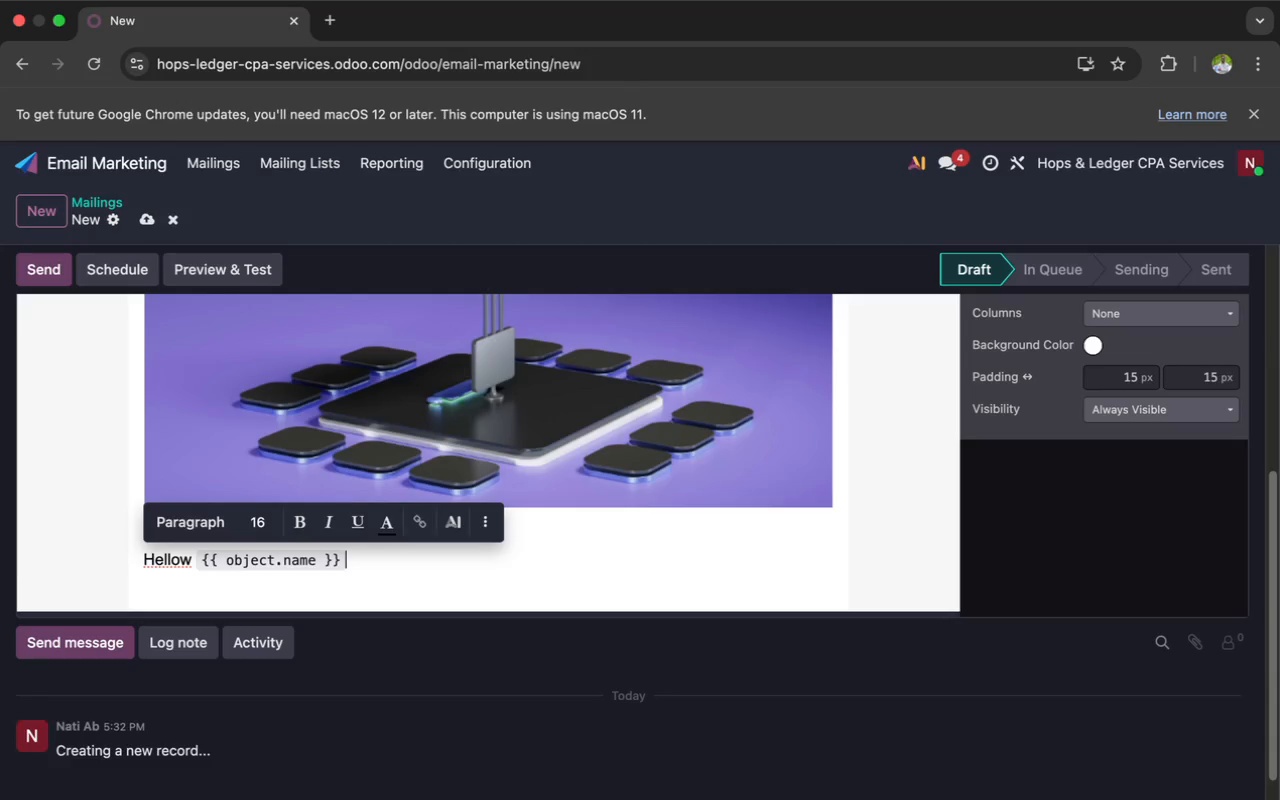 
key(ArrowLeft)
 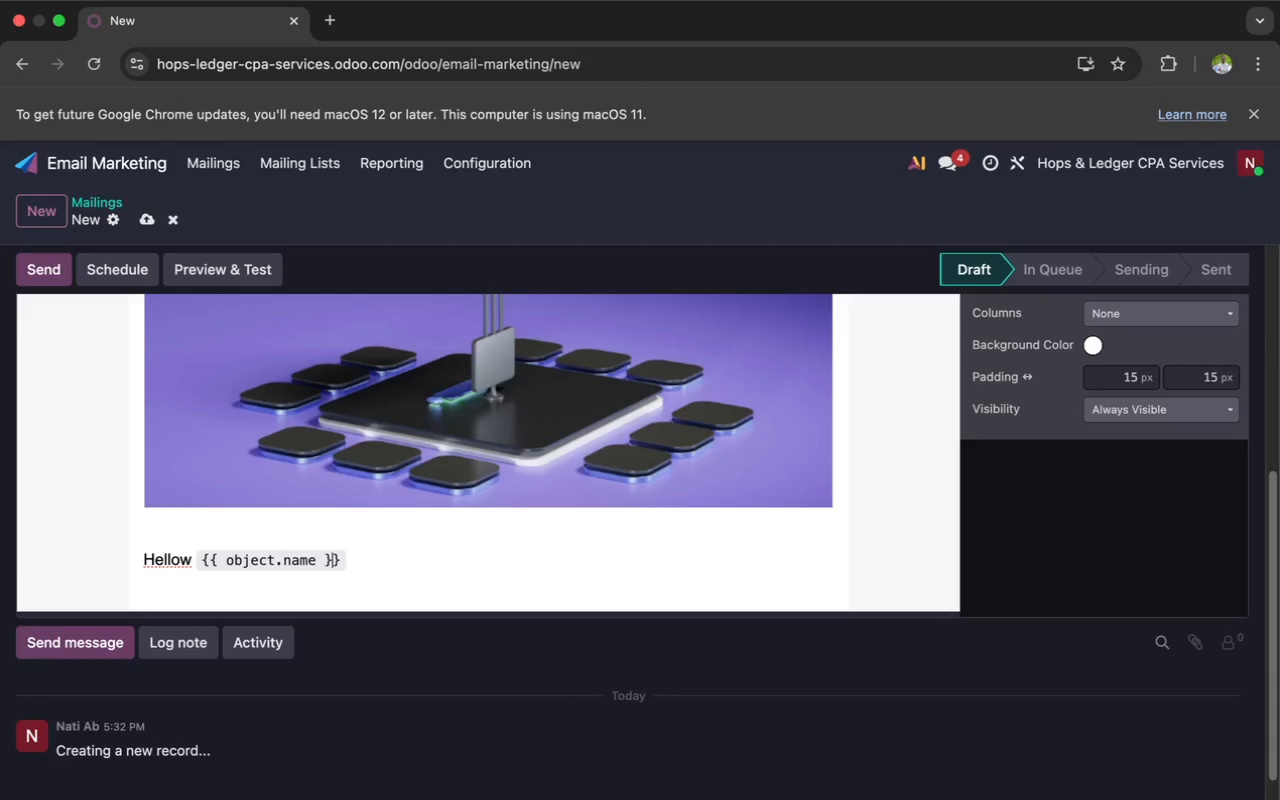 
key(ArrowLeft)
 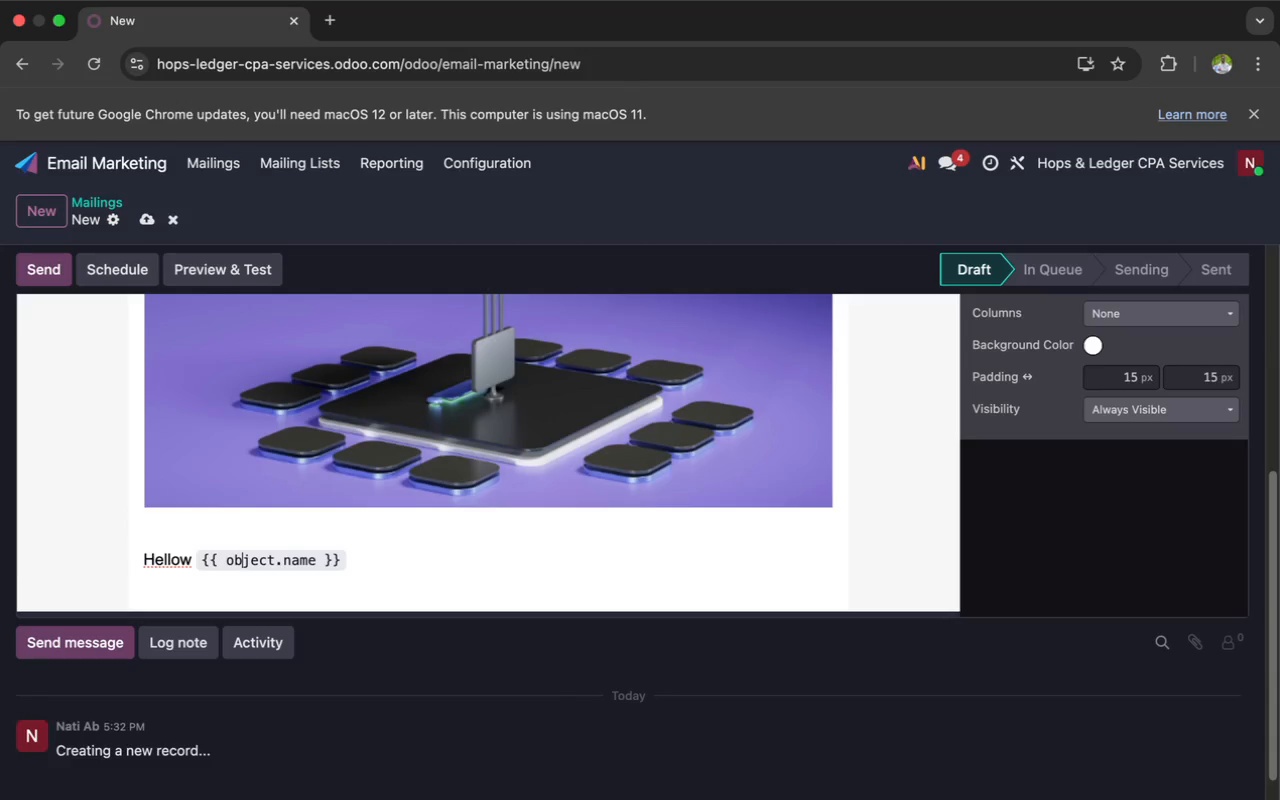 
hold_key(key=ArrowLeft, duration=1.51)
 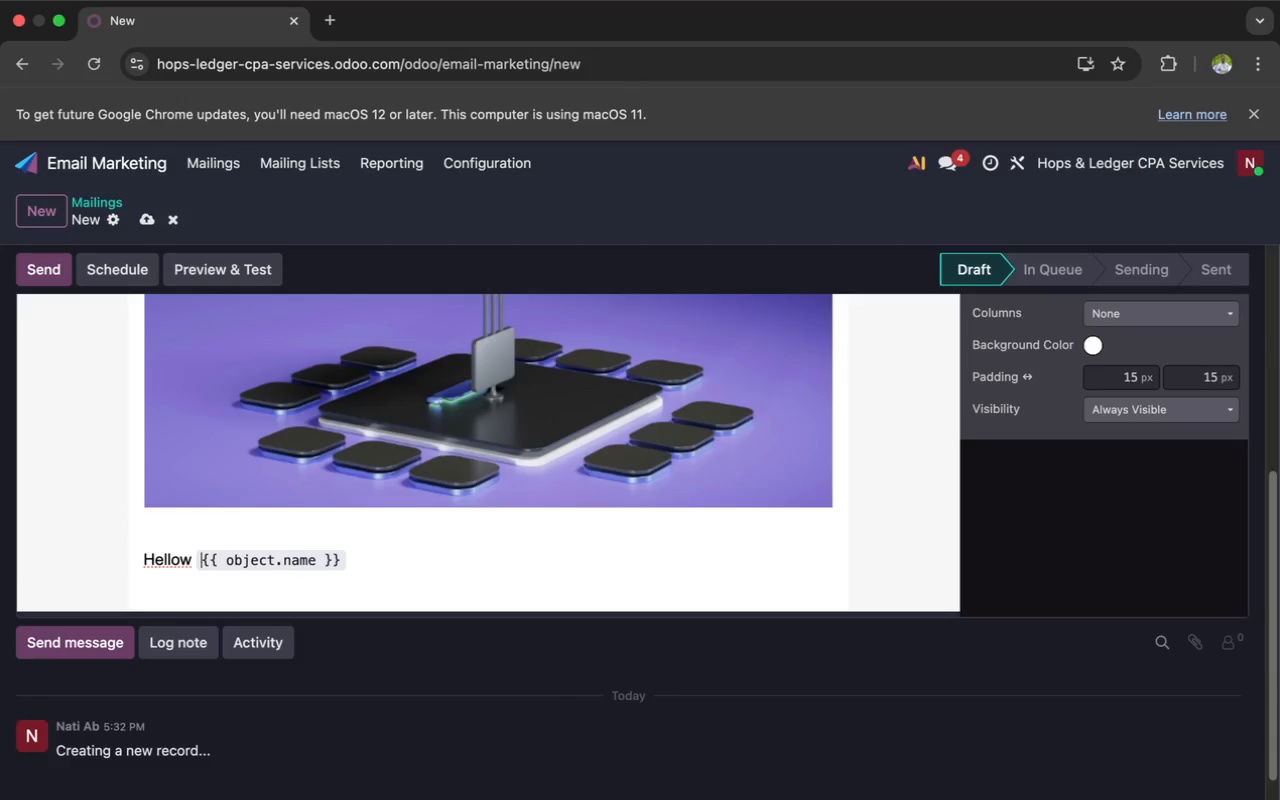 
key(ArrowLeft)
 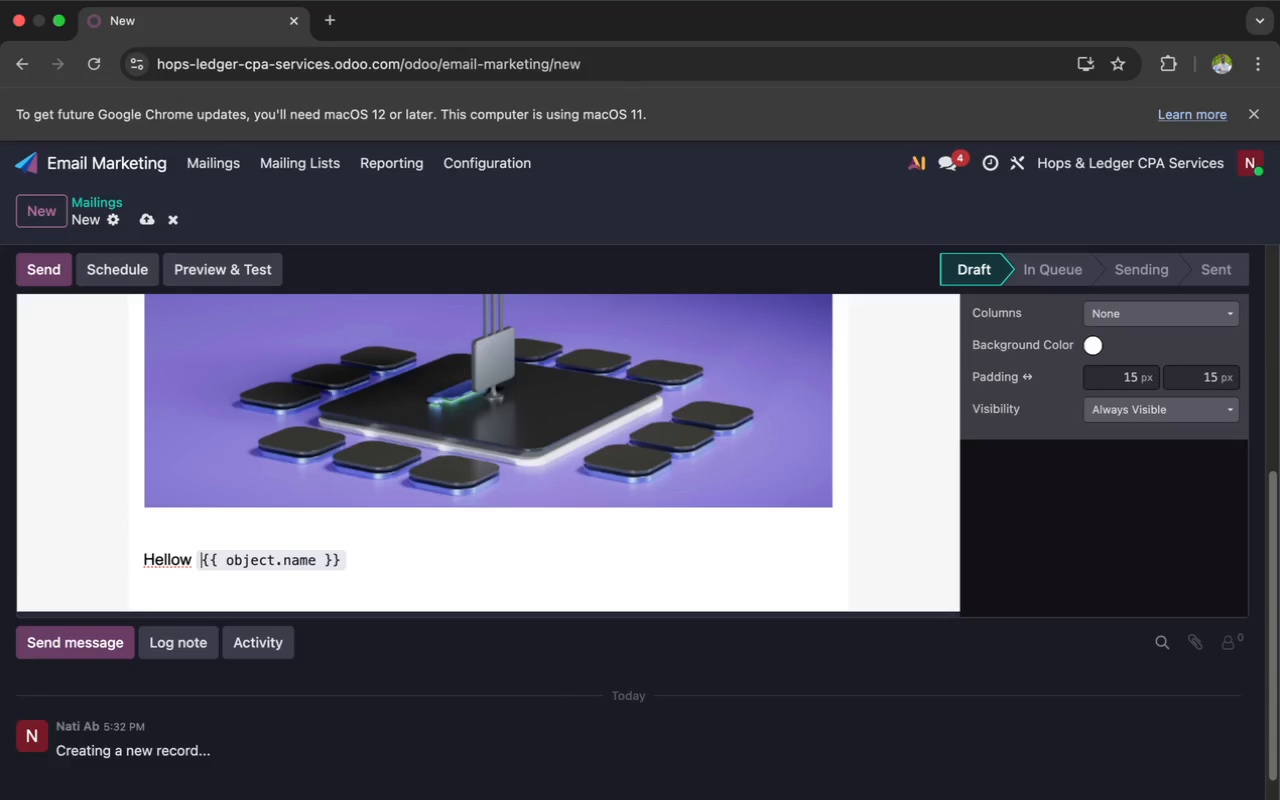 
key(ArrowLeft)
 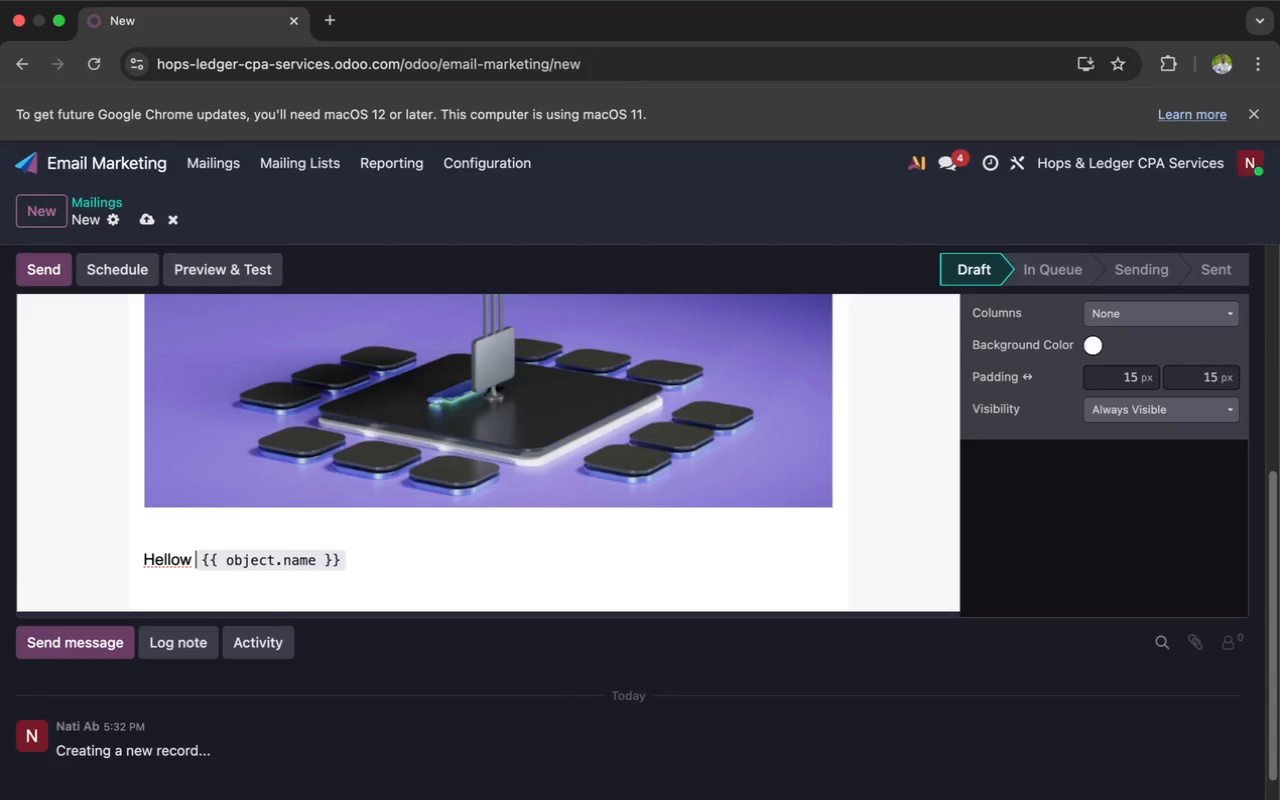 
key(ArrowLeft)
 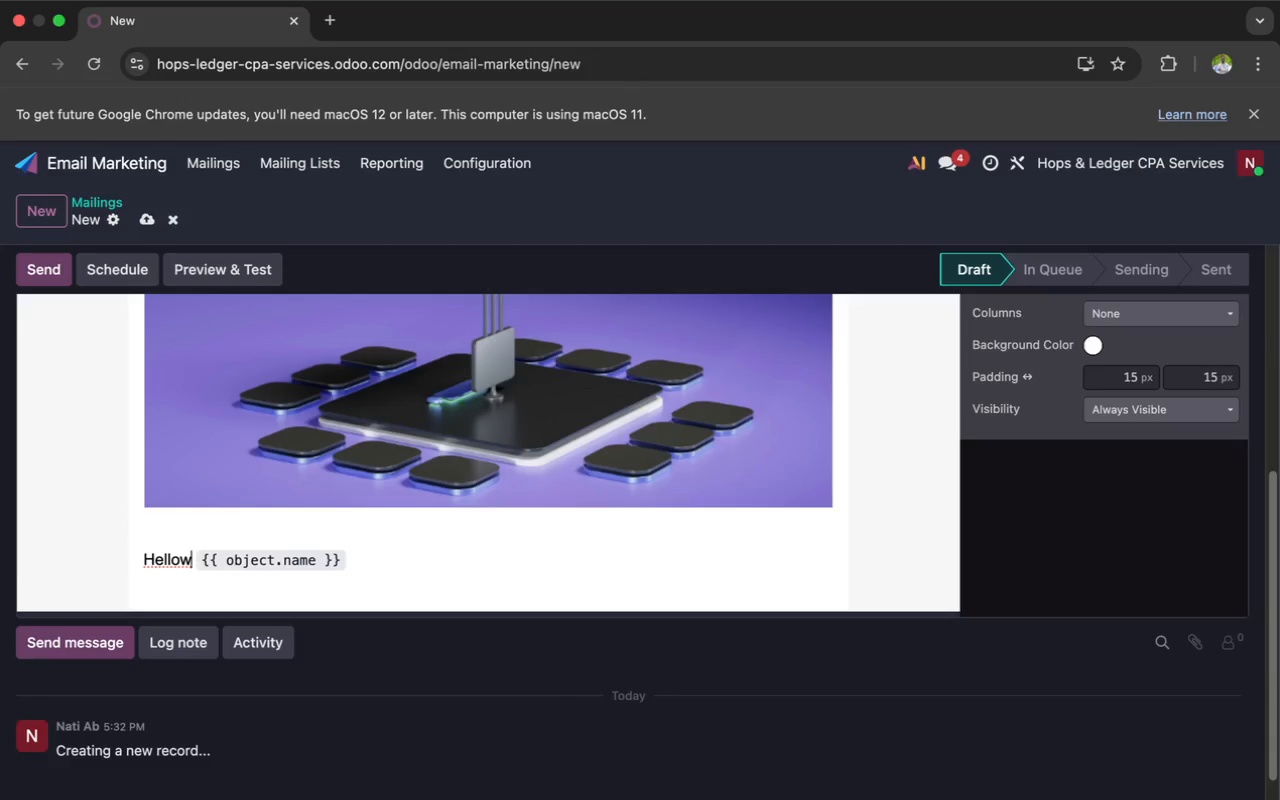 
key(ArrowLeft)
 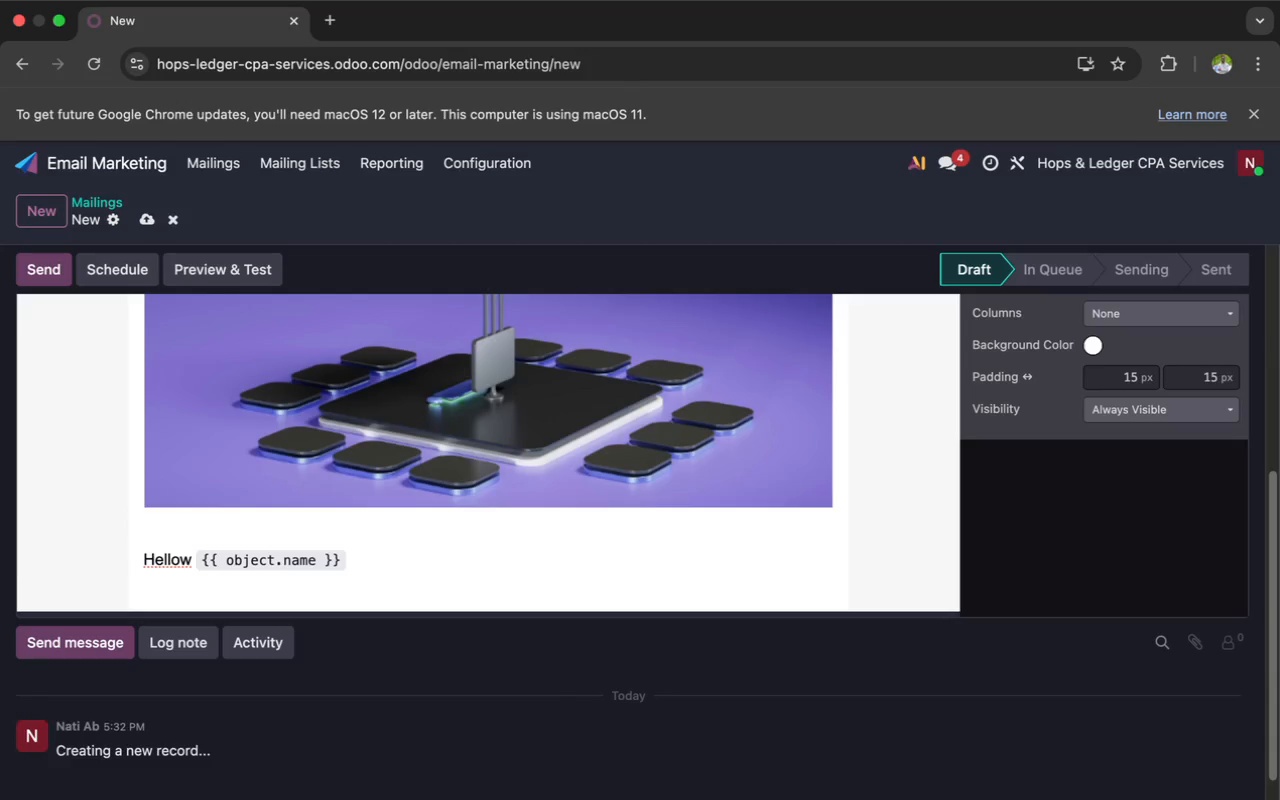 
key(Backspace)
 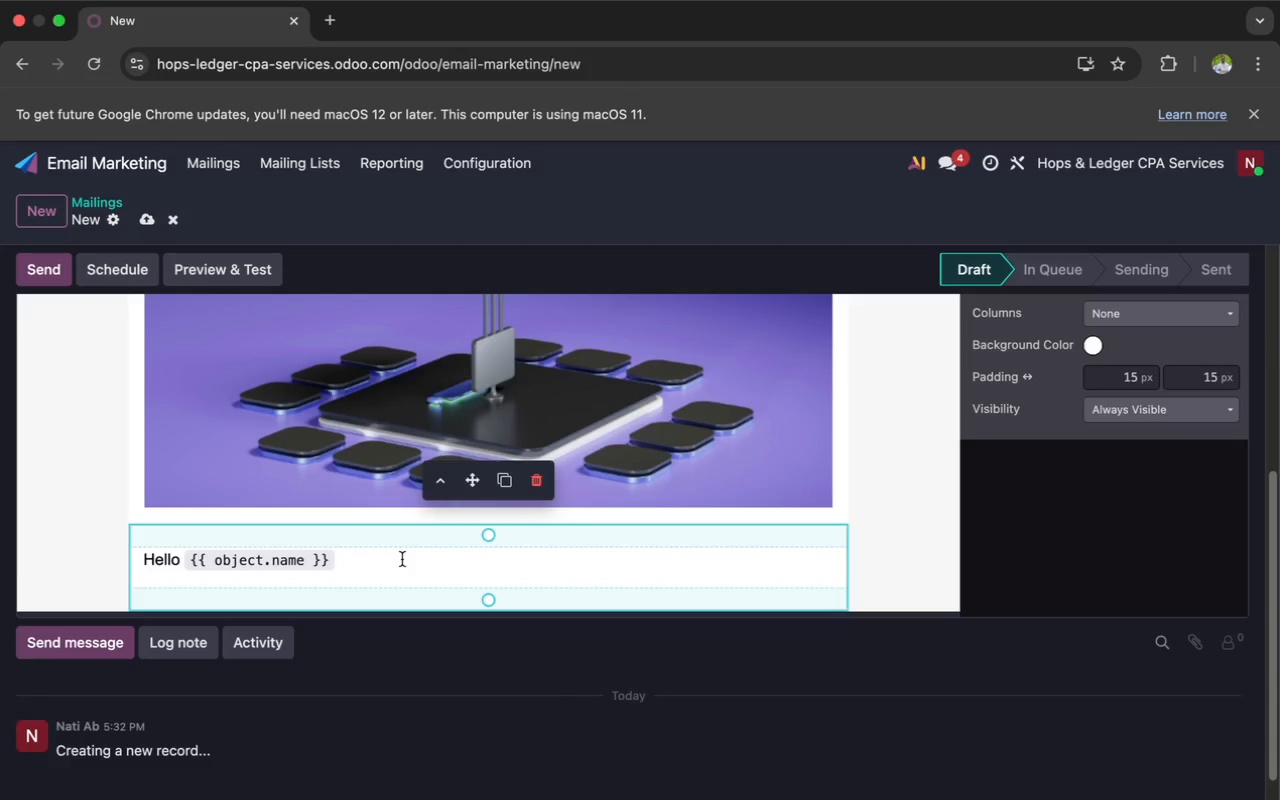 
left_click([378, 560])
 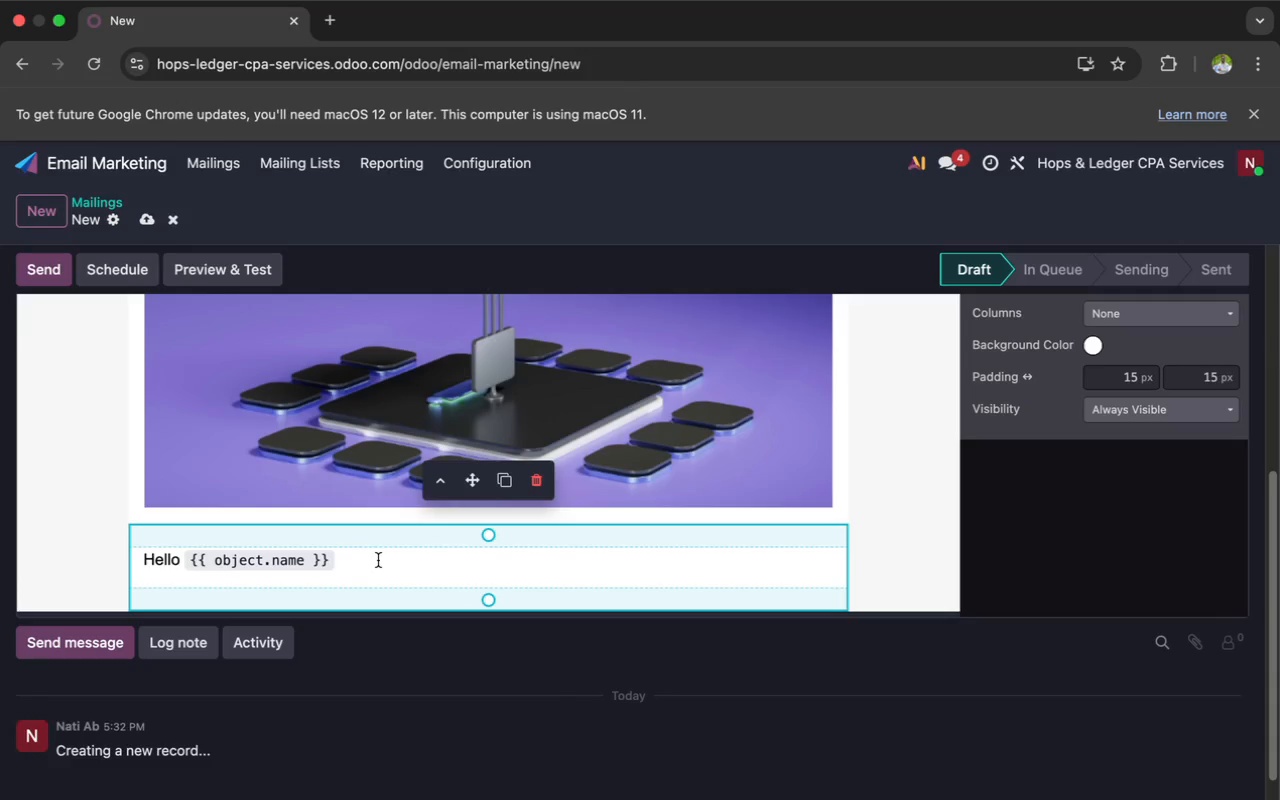 
key(Comma)
 